 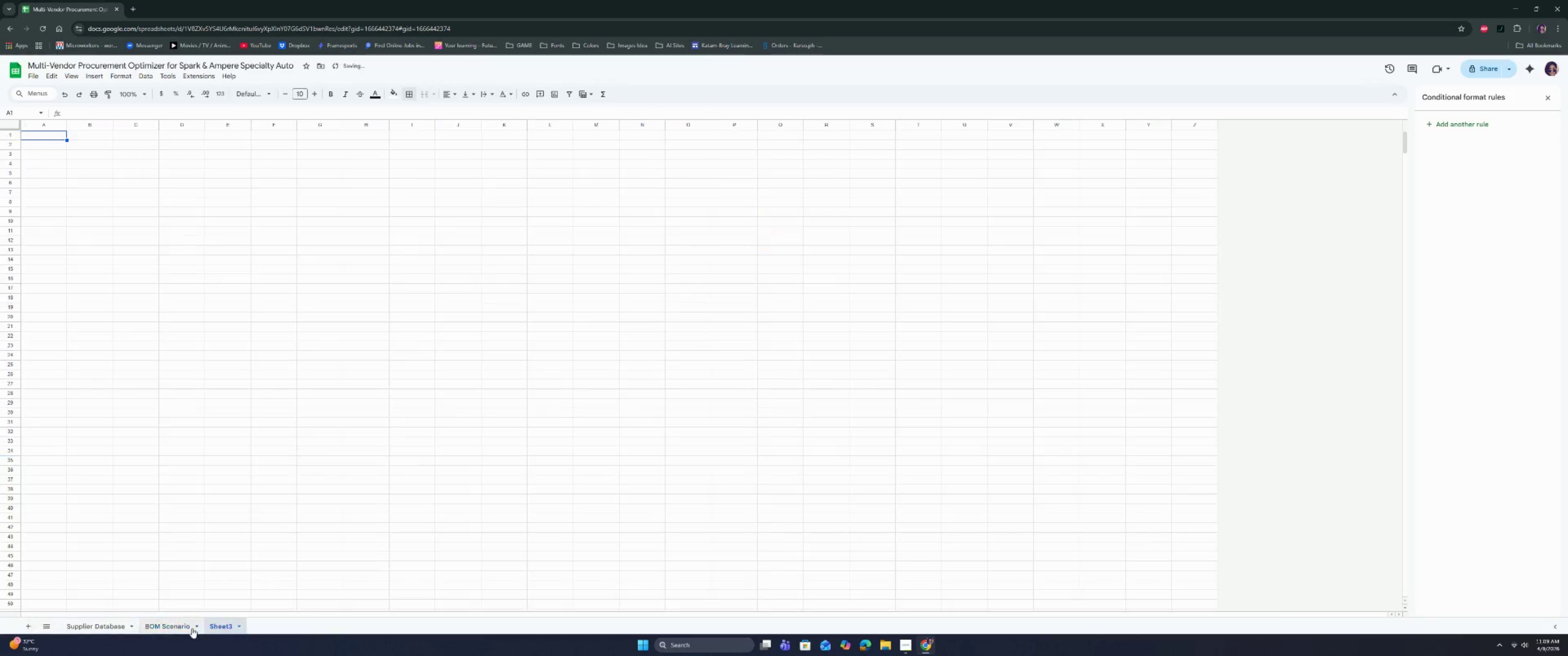 
double_click([223, 627])
 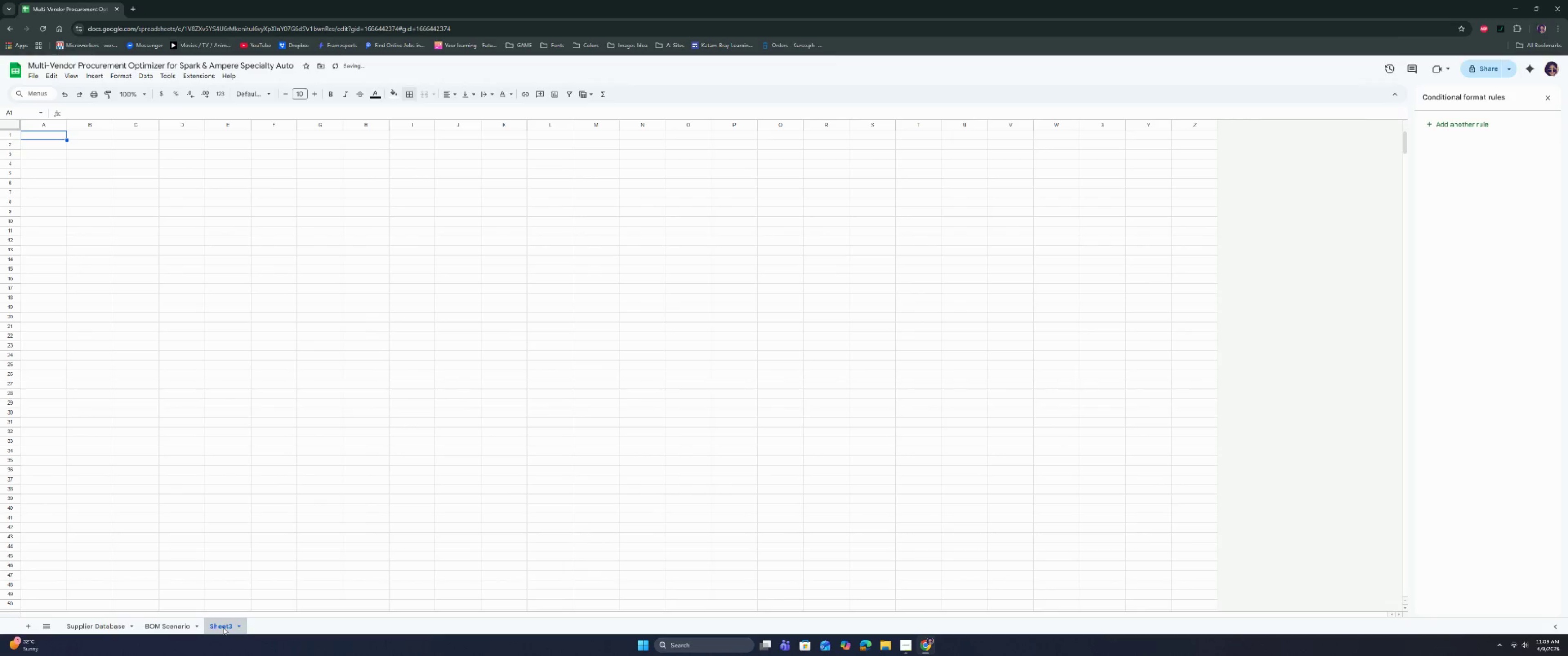 
type(Dashboard)
 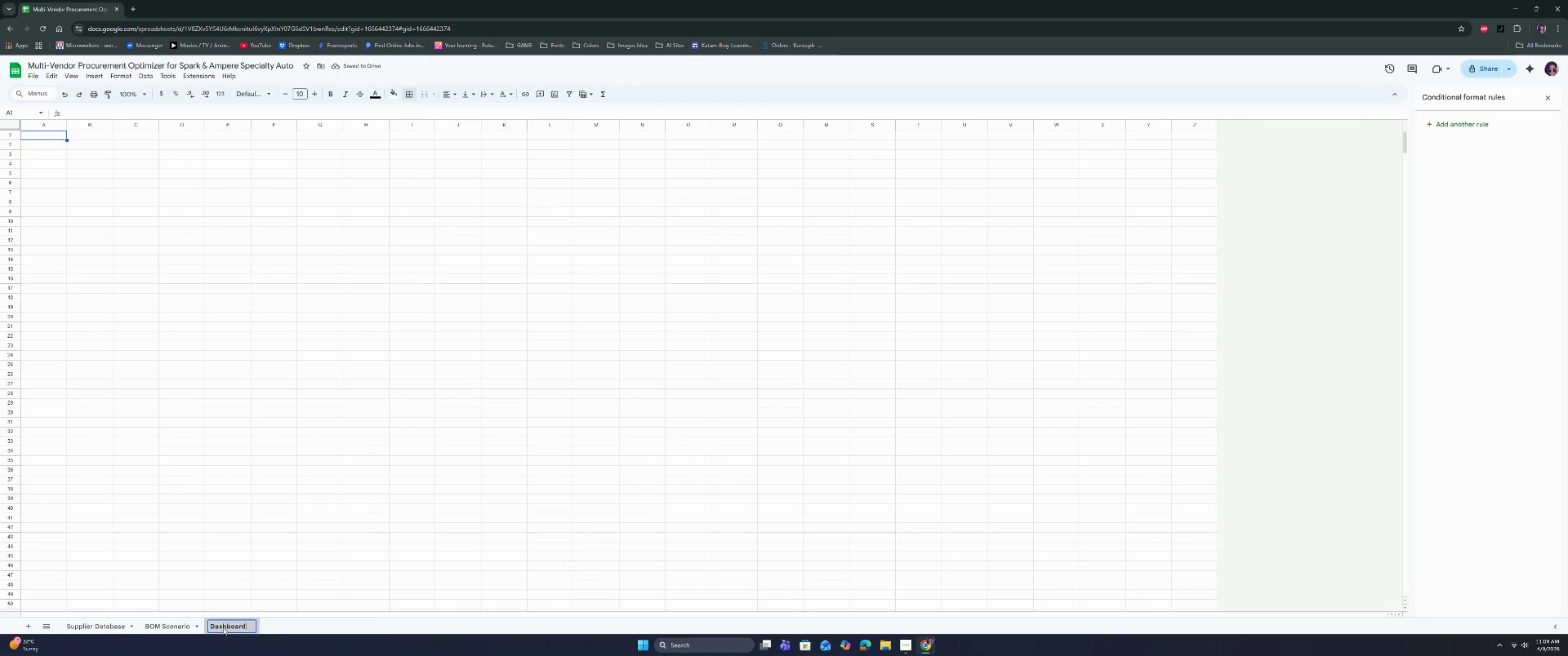 
key(Enter)
 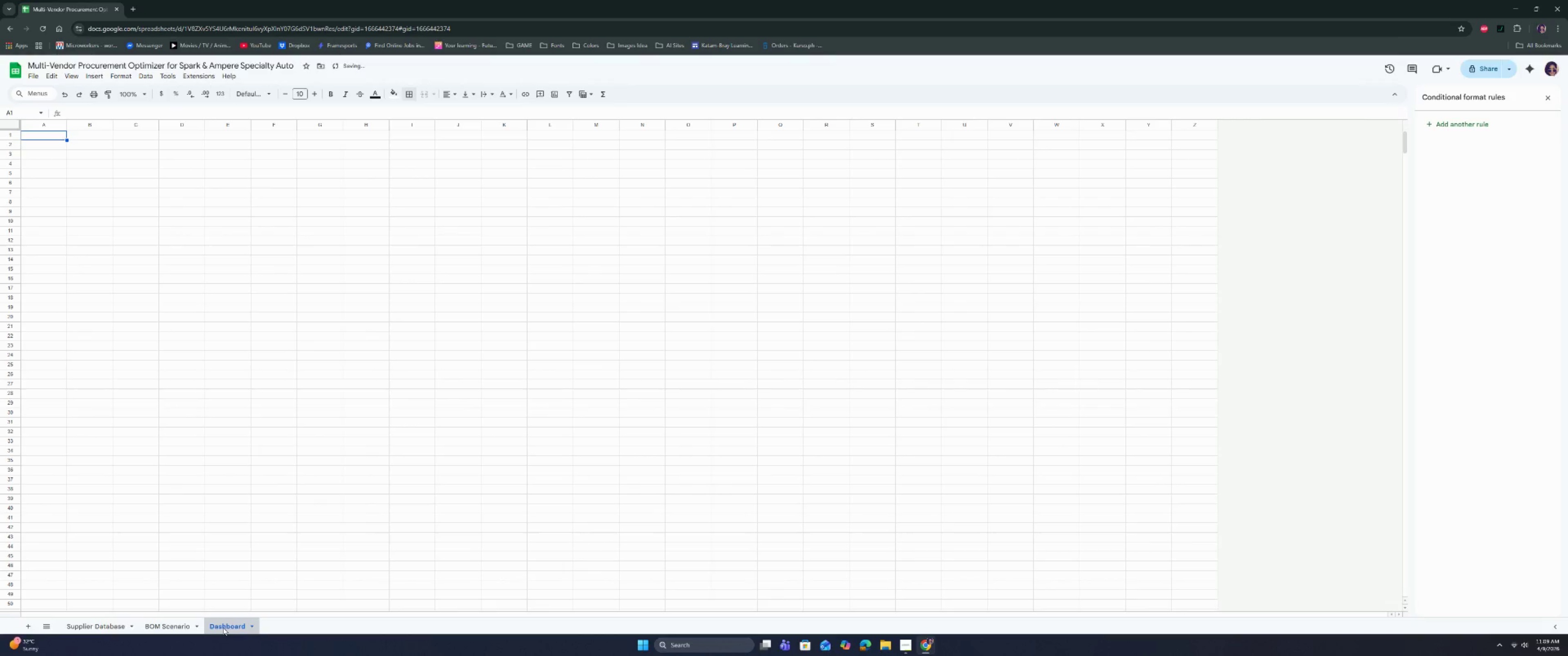 
left_click([223, 627])
 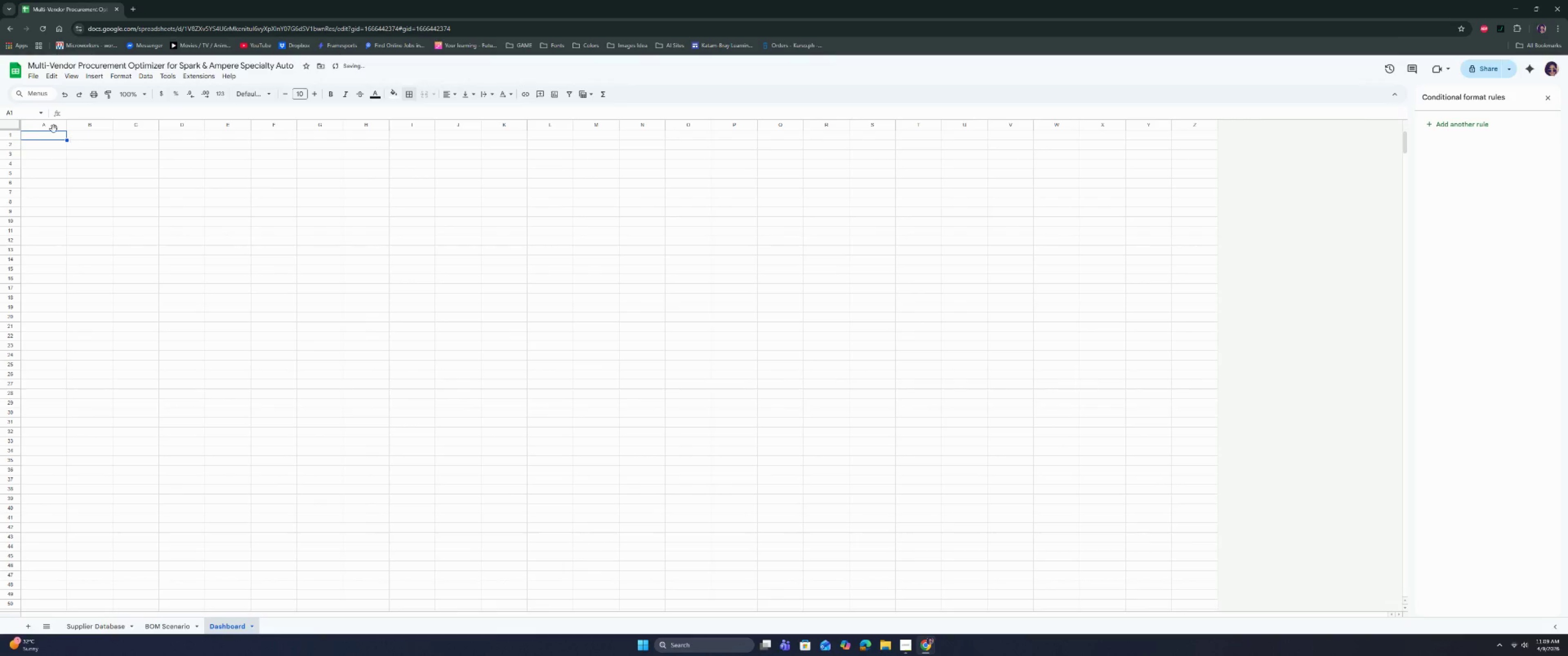 
left_click([49, 122])
 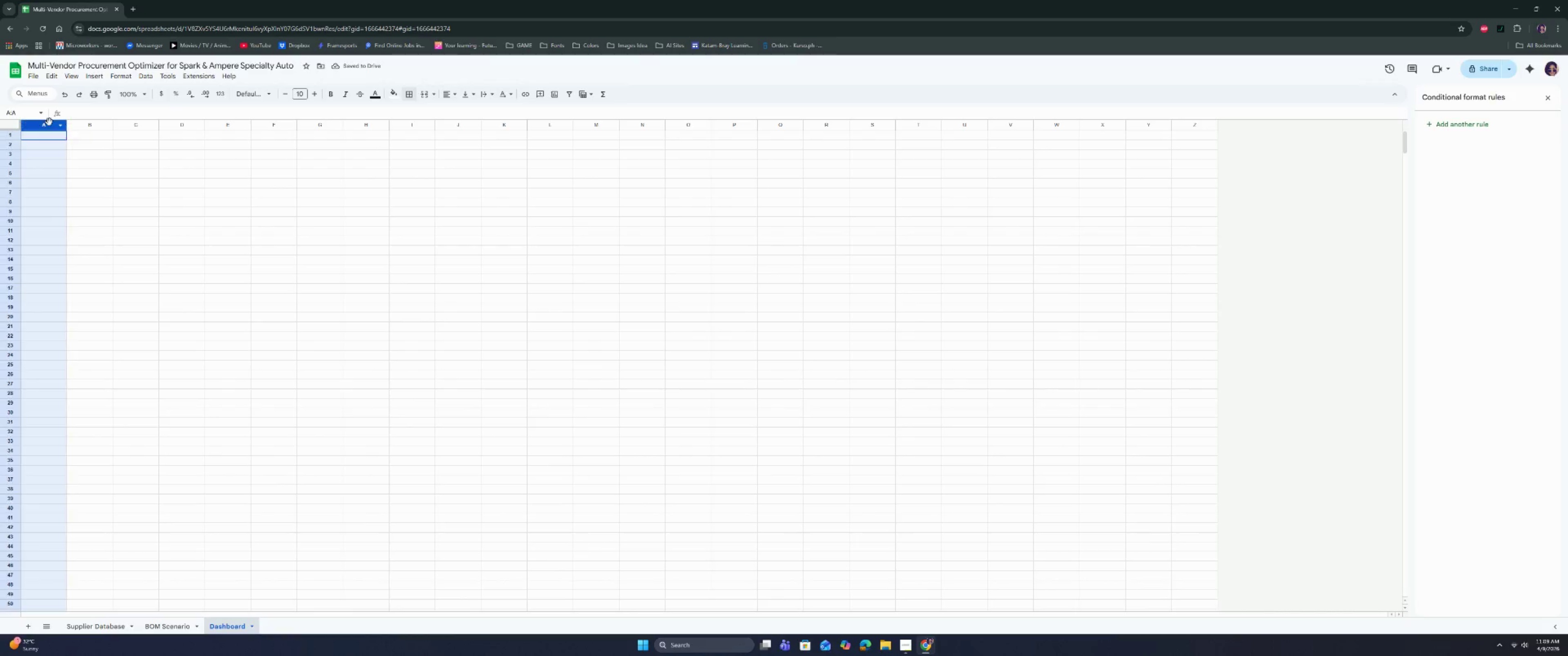 
right_click([49, 122])
 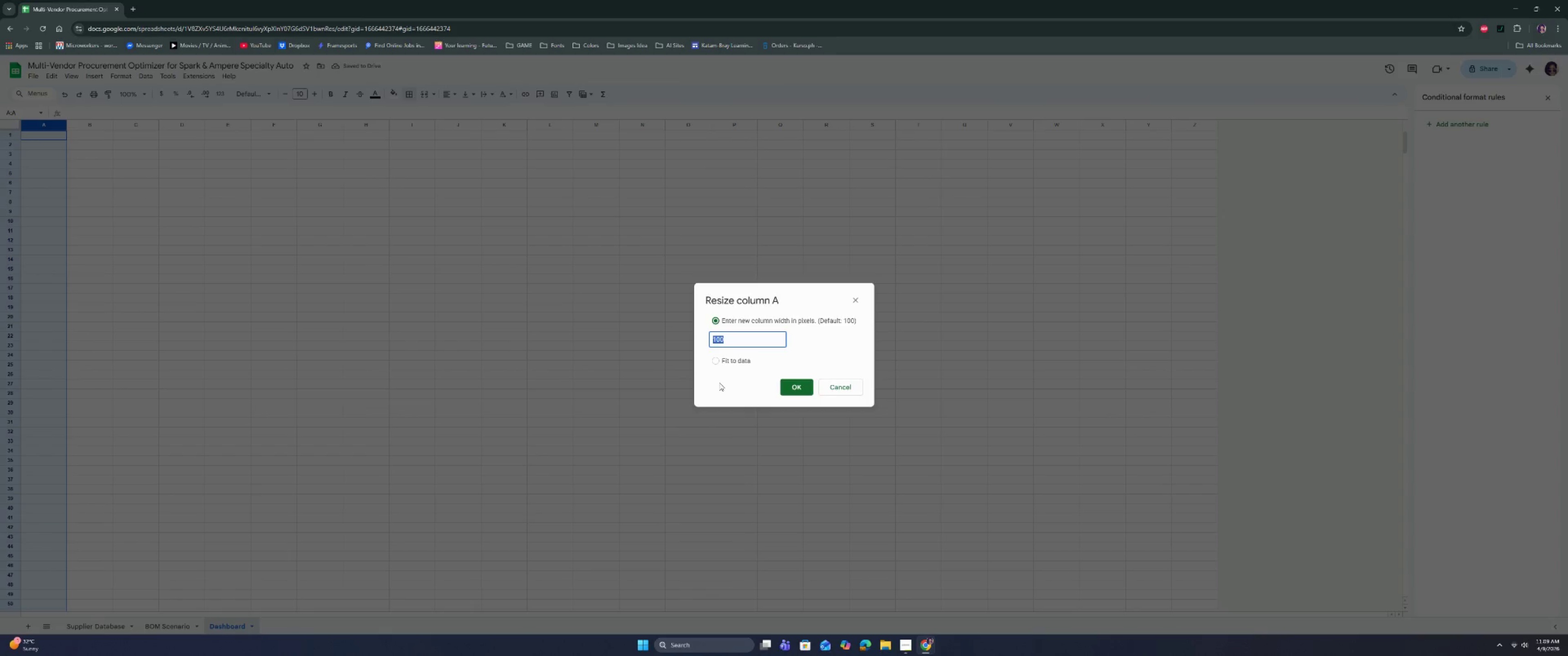 
type(20)
 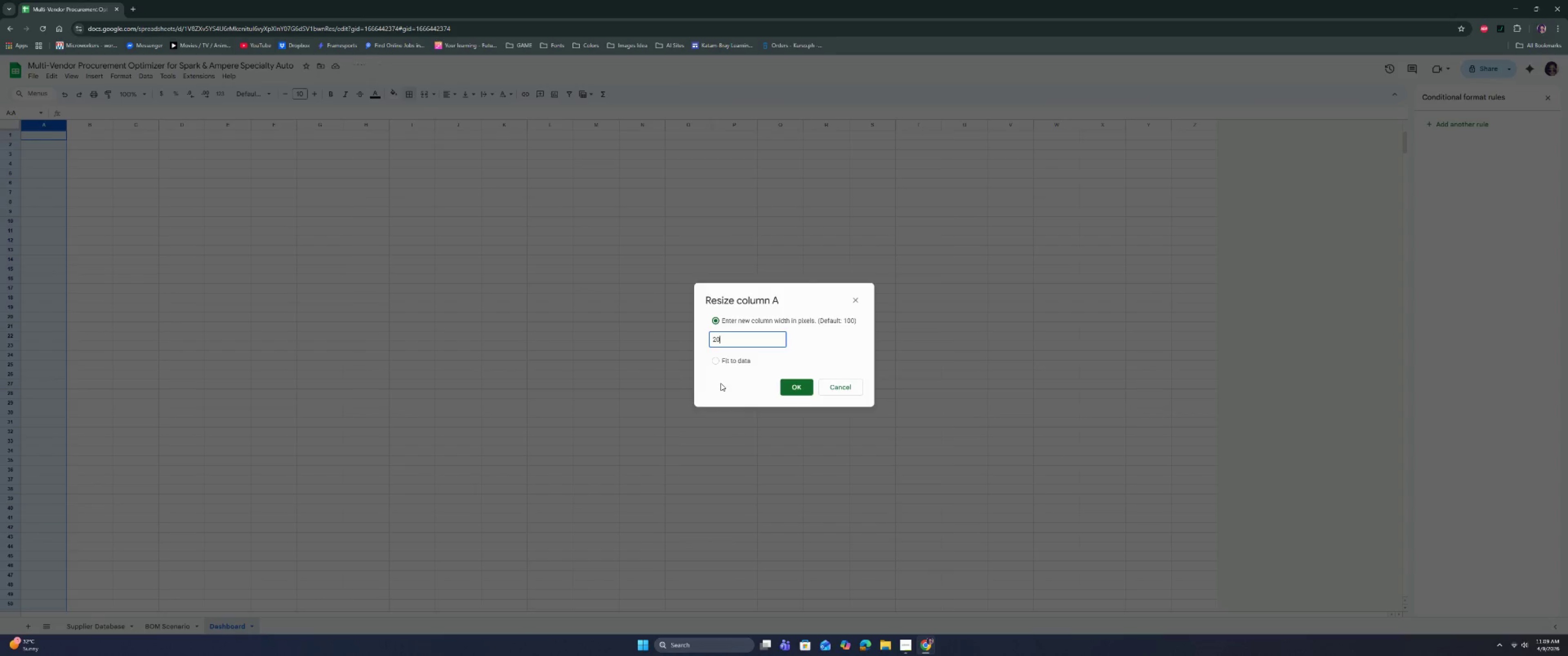 
key(Enter)
 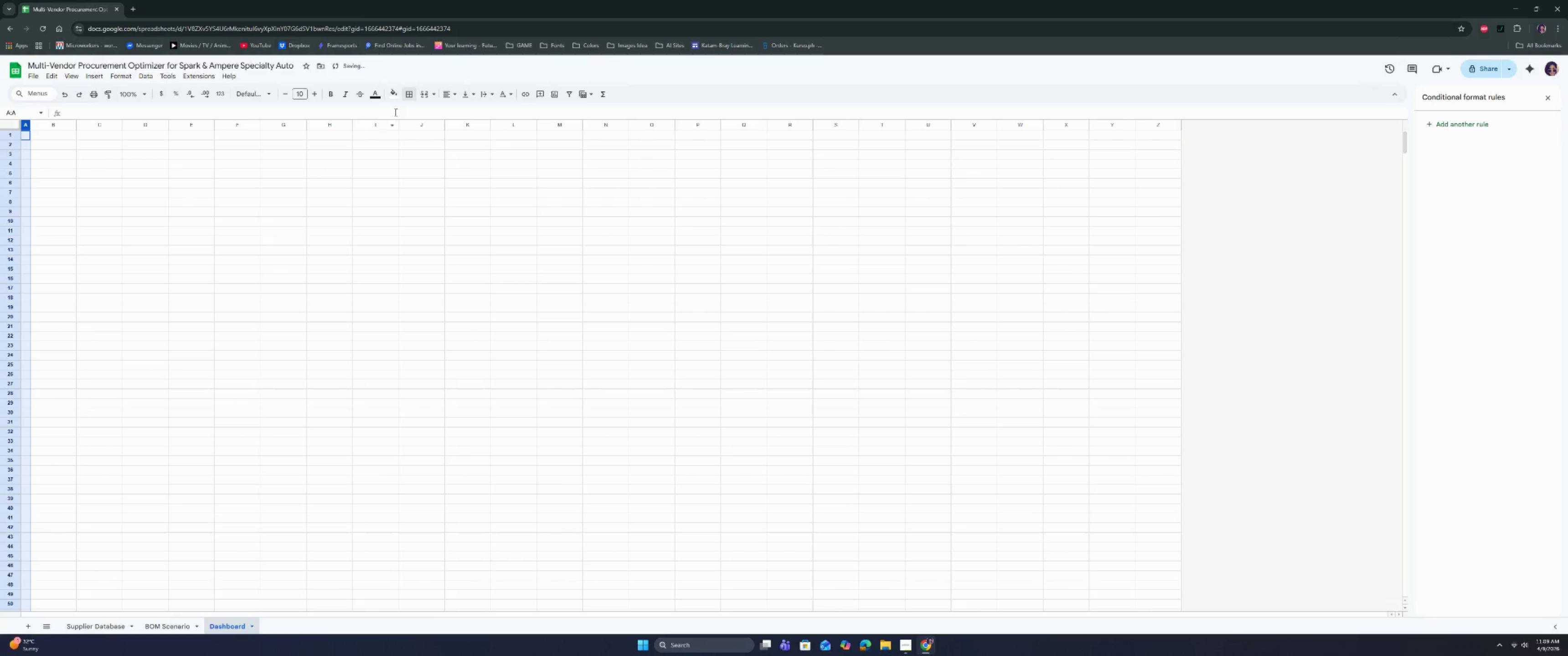 
left_click([410, 97])
 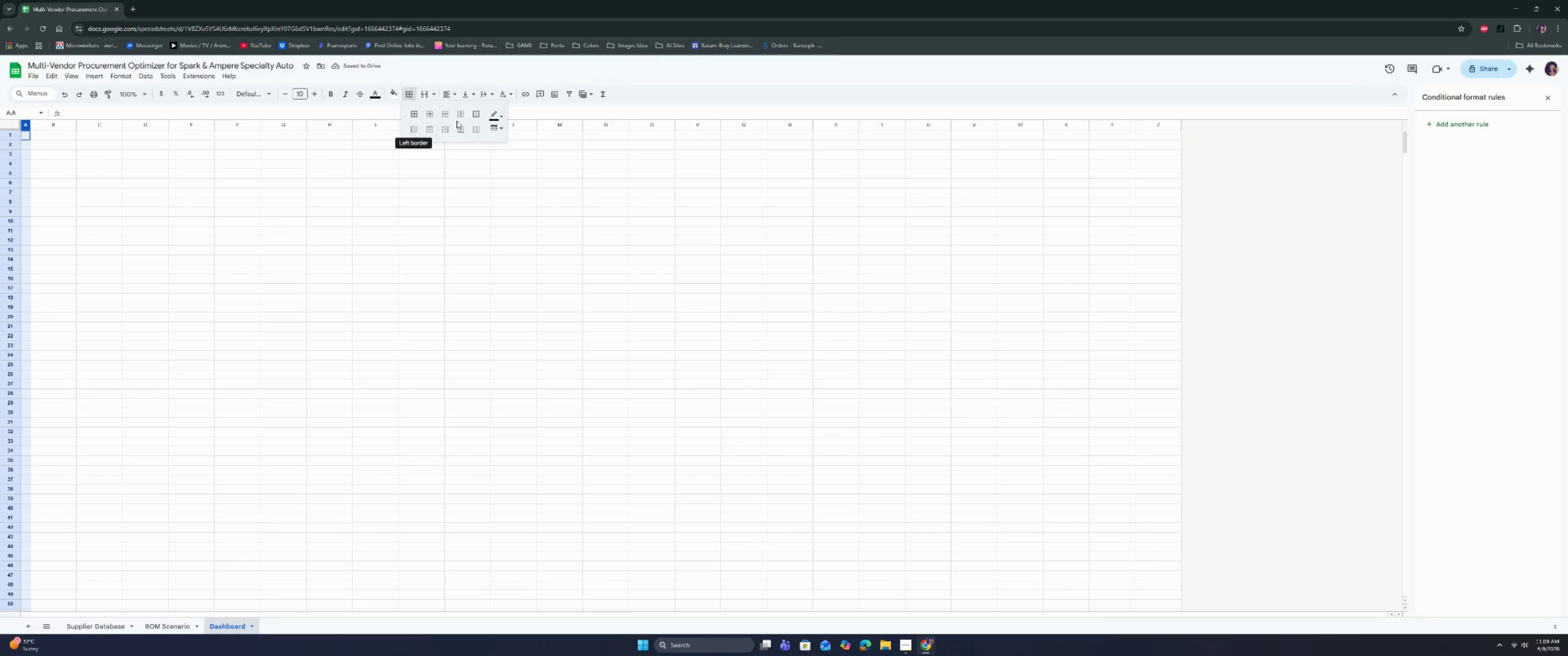 
left_click([500, 118])
 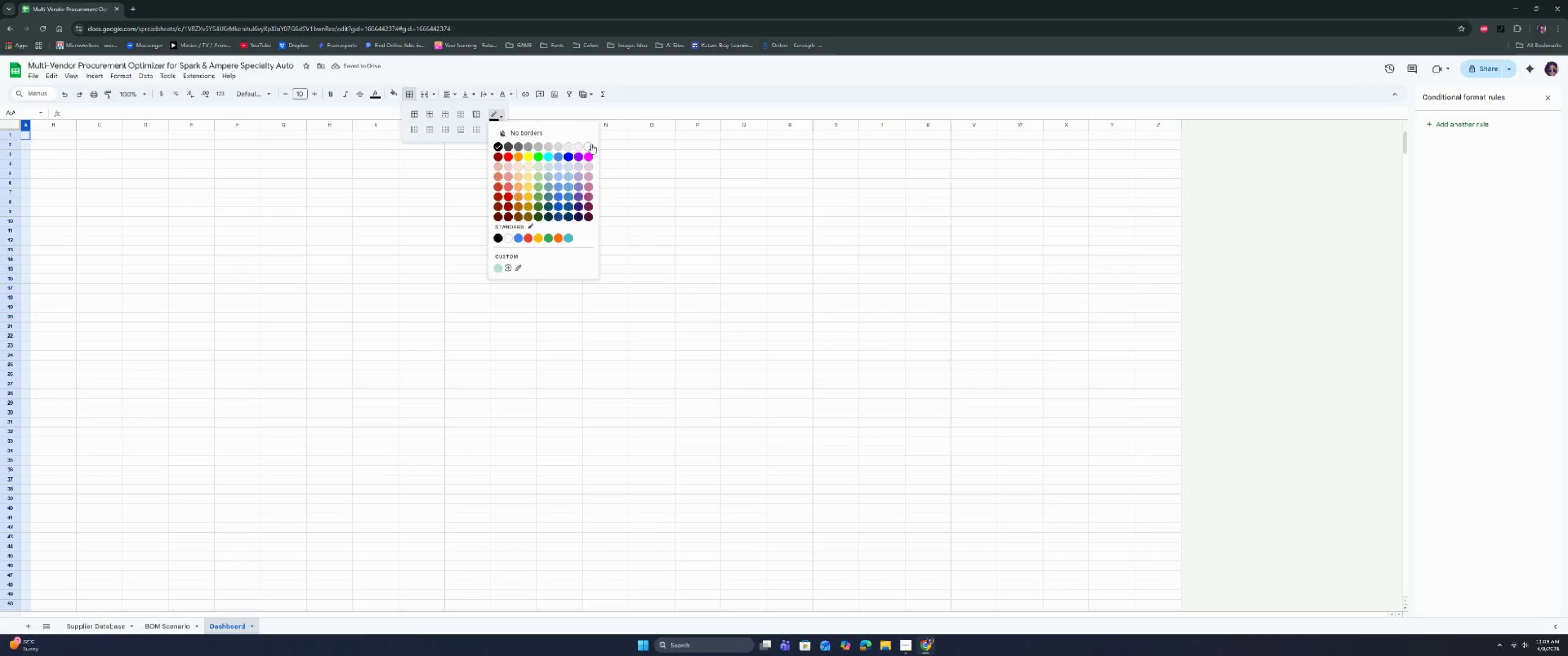 
left_click([590, 147])
 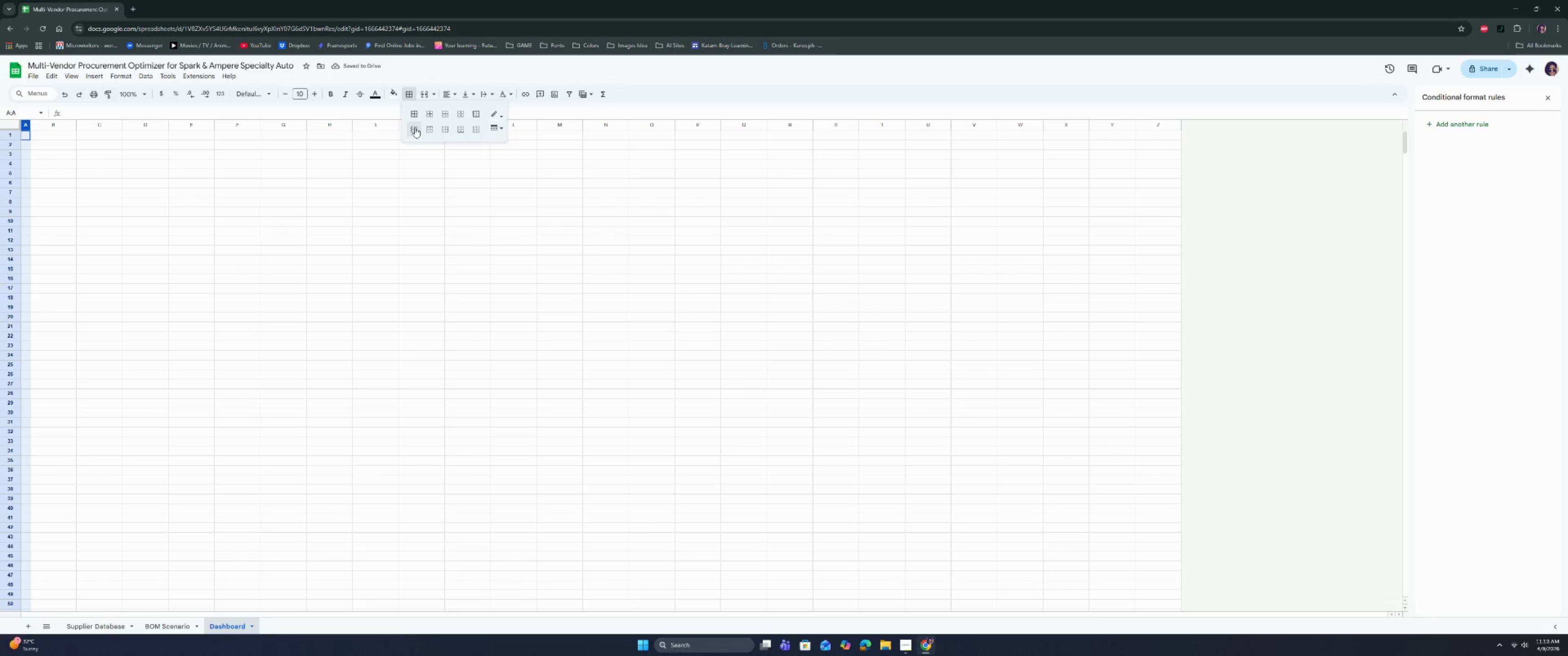 
left_click([415, 128])
 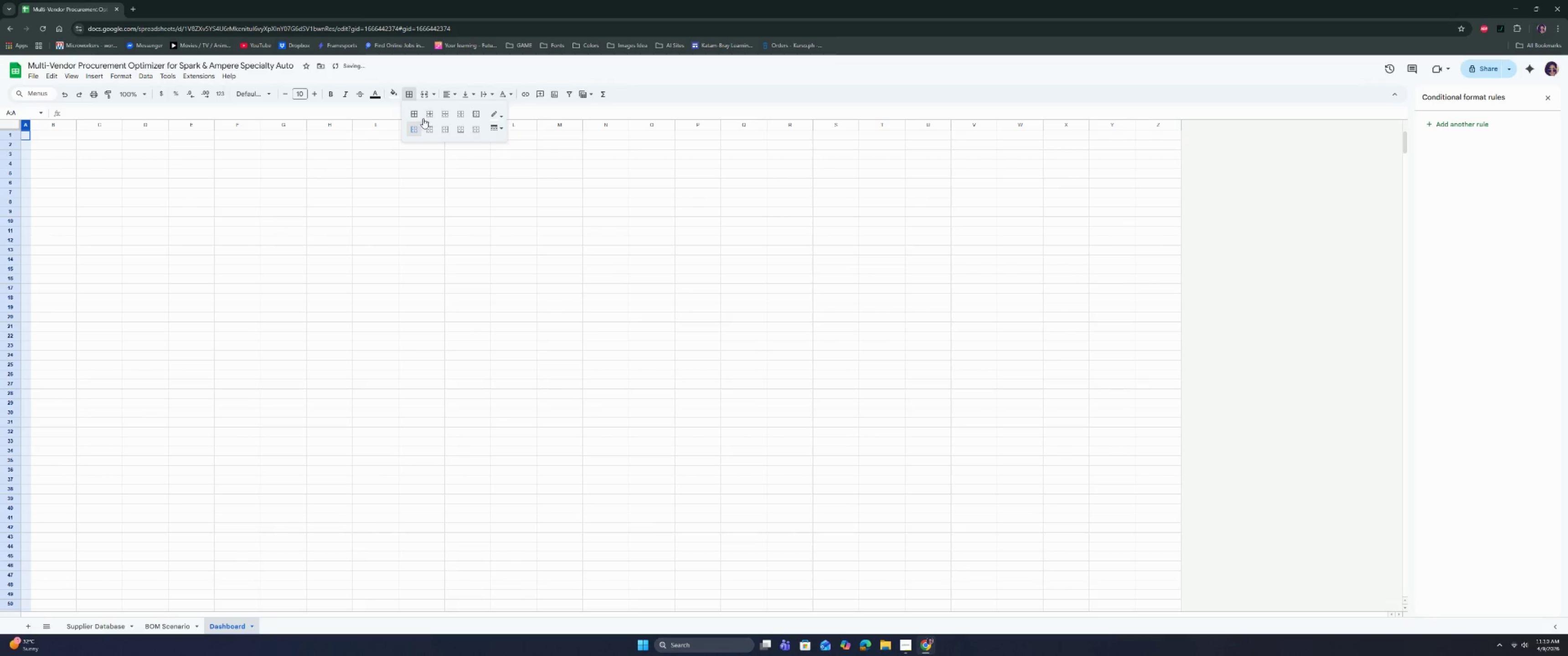 
left_click([428, 115])
 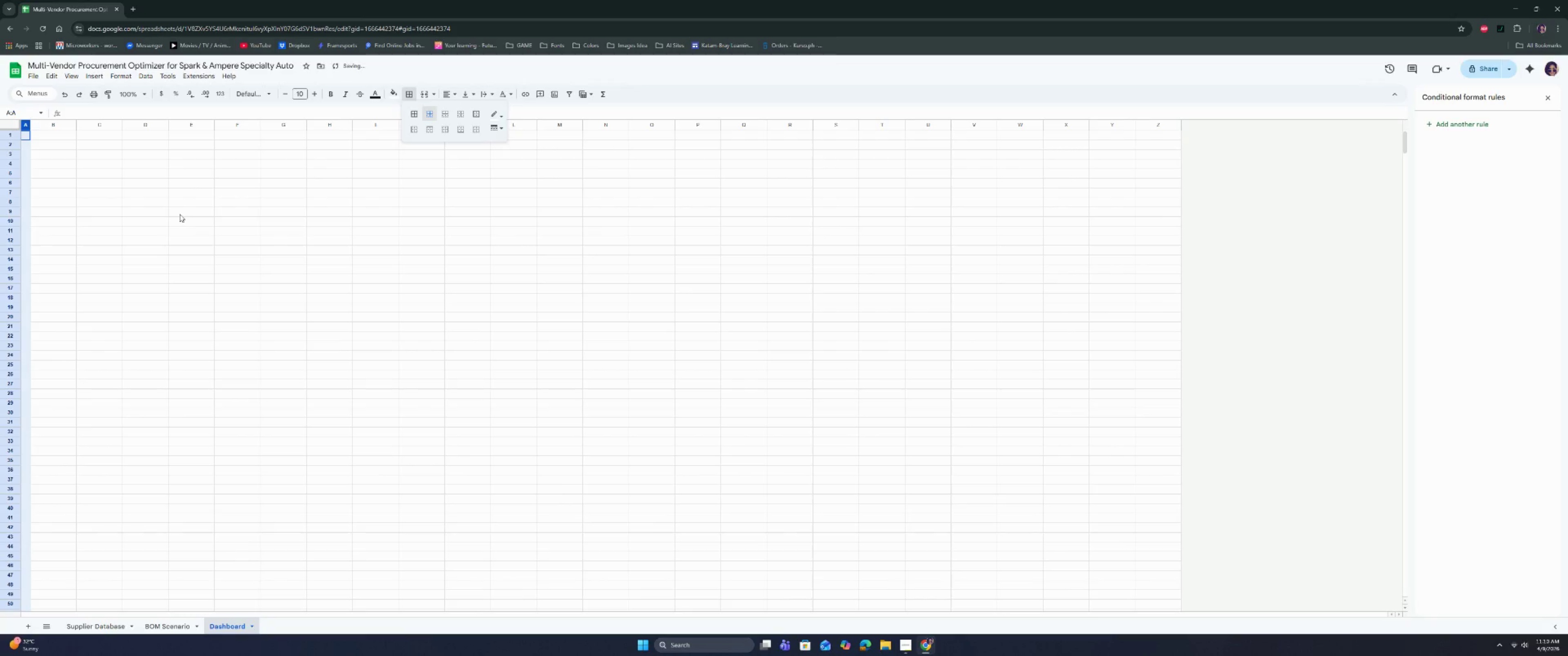 
left_click([181, 211])
 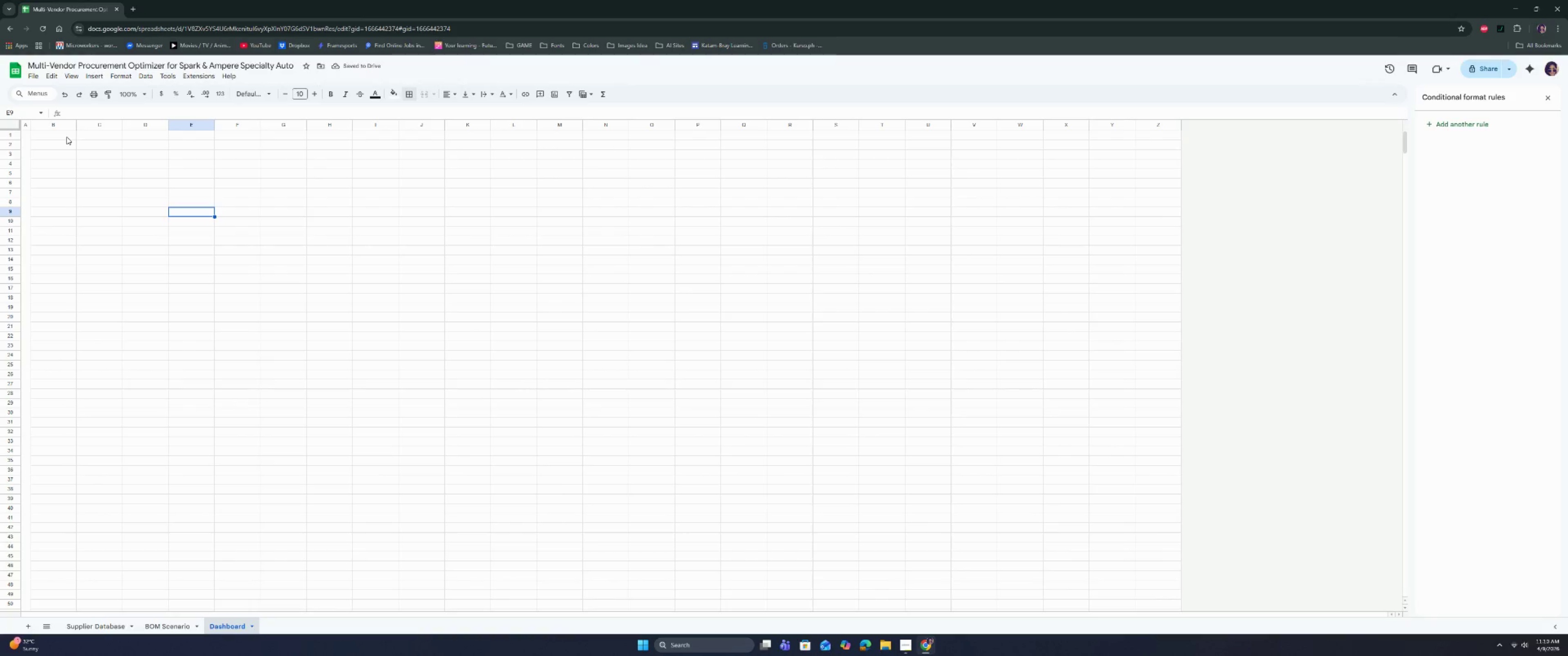 
left_click([65, 135])
 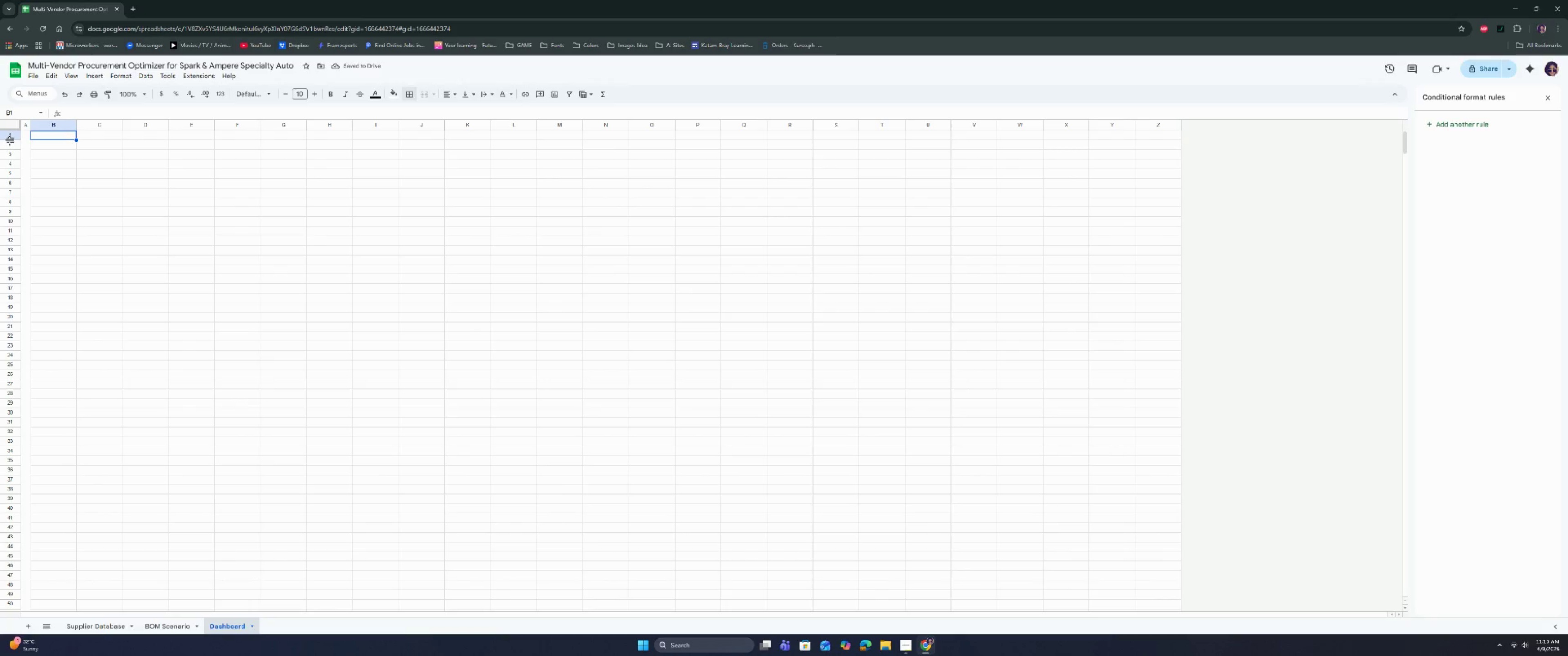 
left_click_drag(start_coordinate=[10, 140], to_coordinate=[11, 150])
 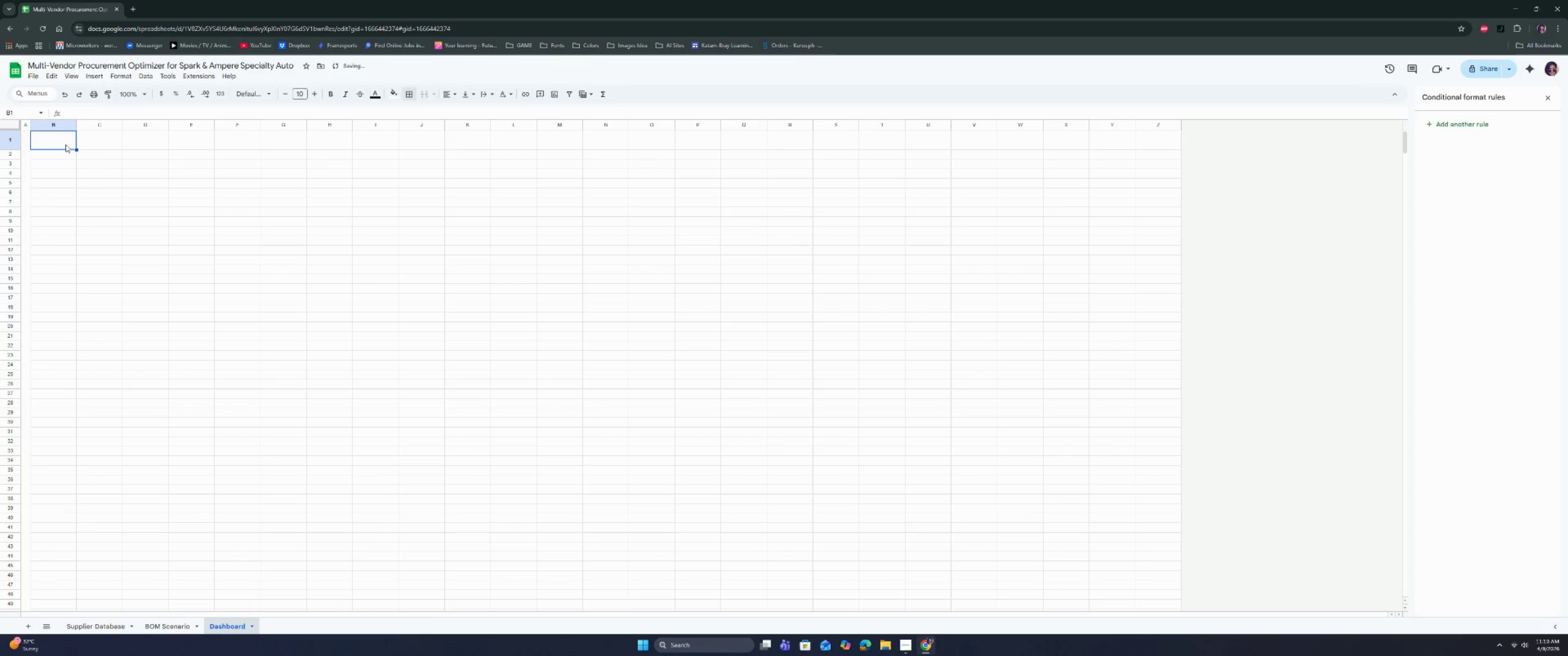 
left_click([62, 142])
 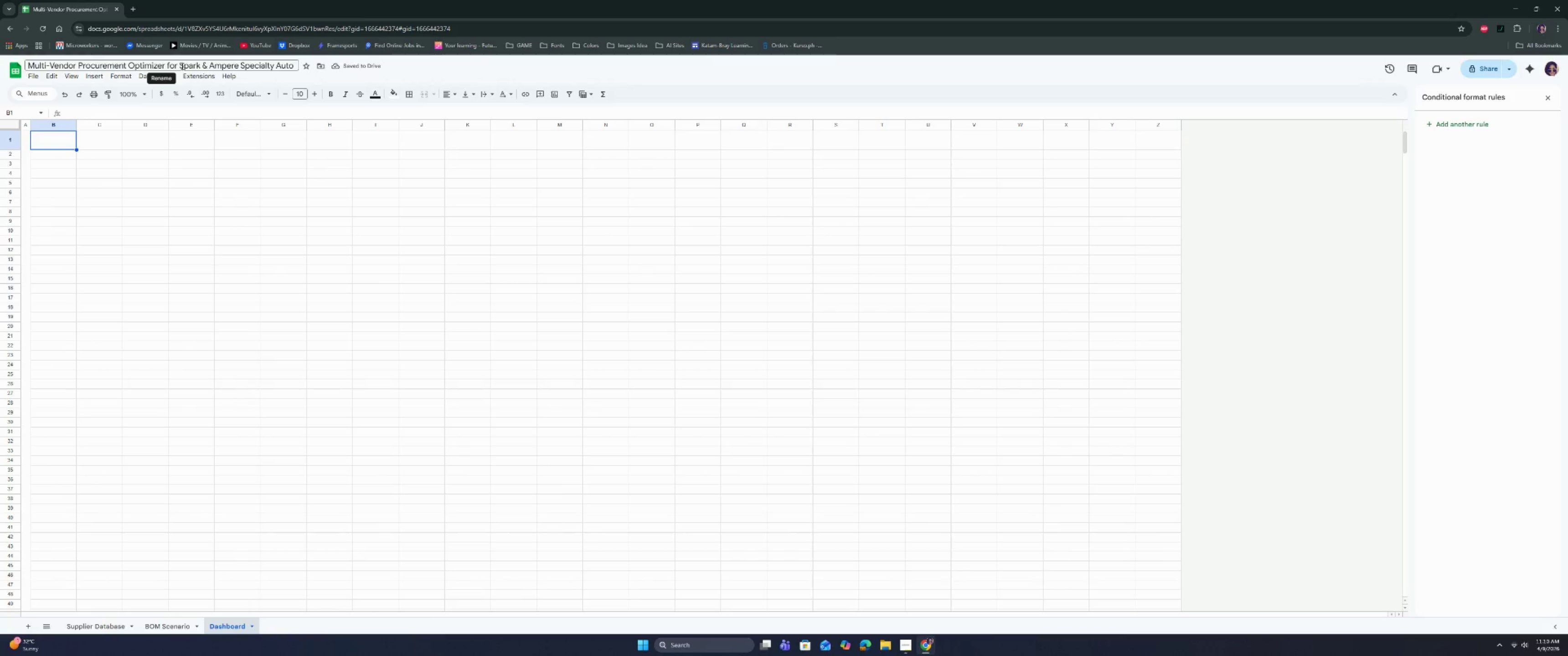 
left_click_drag(start_coordinate=[180, 65], to_coordinate=[238, 66])
 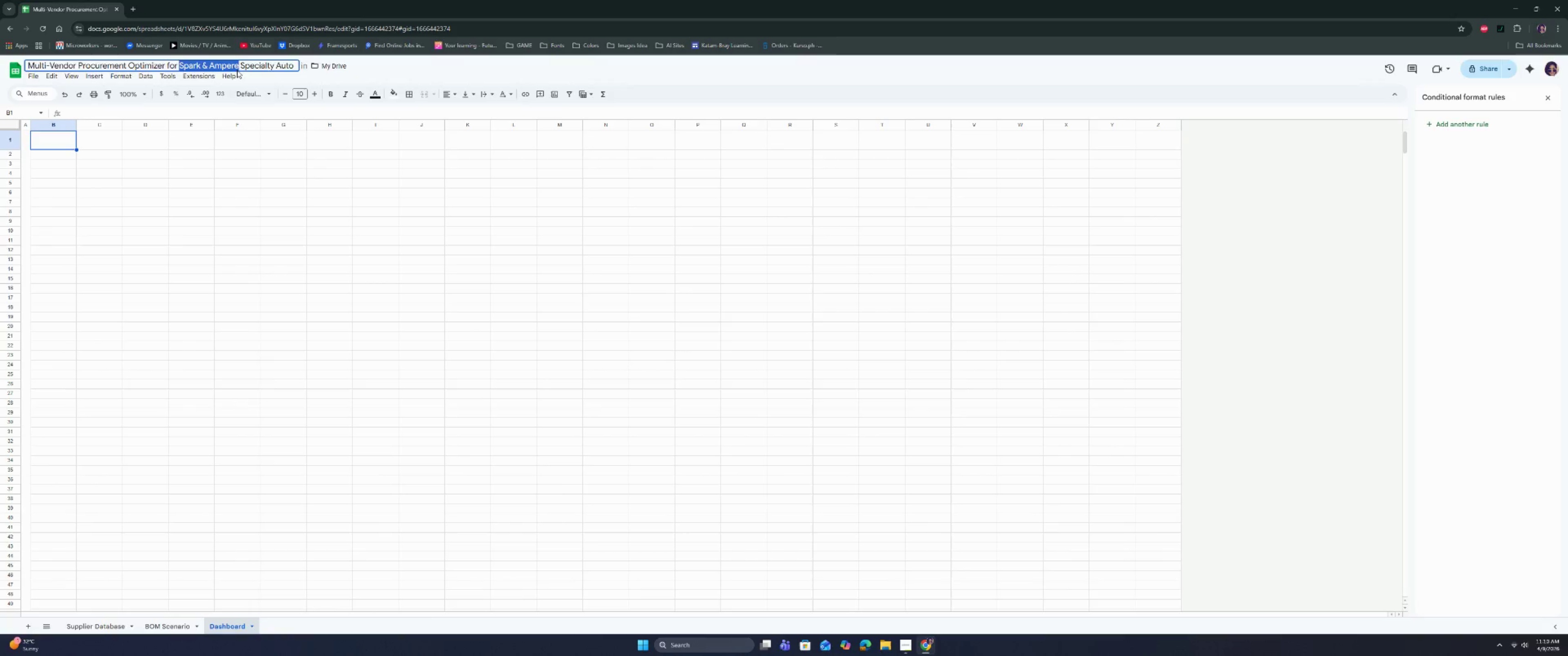 
key(Control+C)
 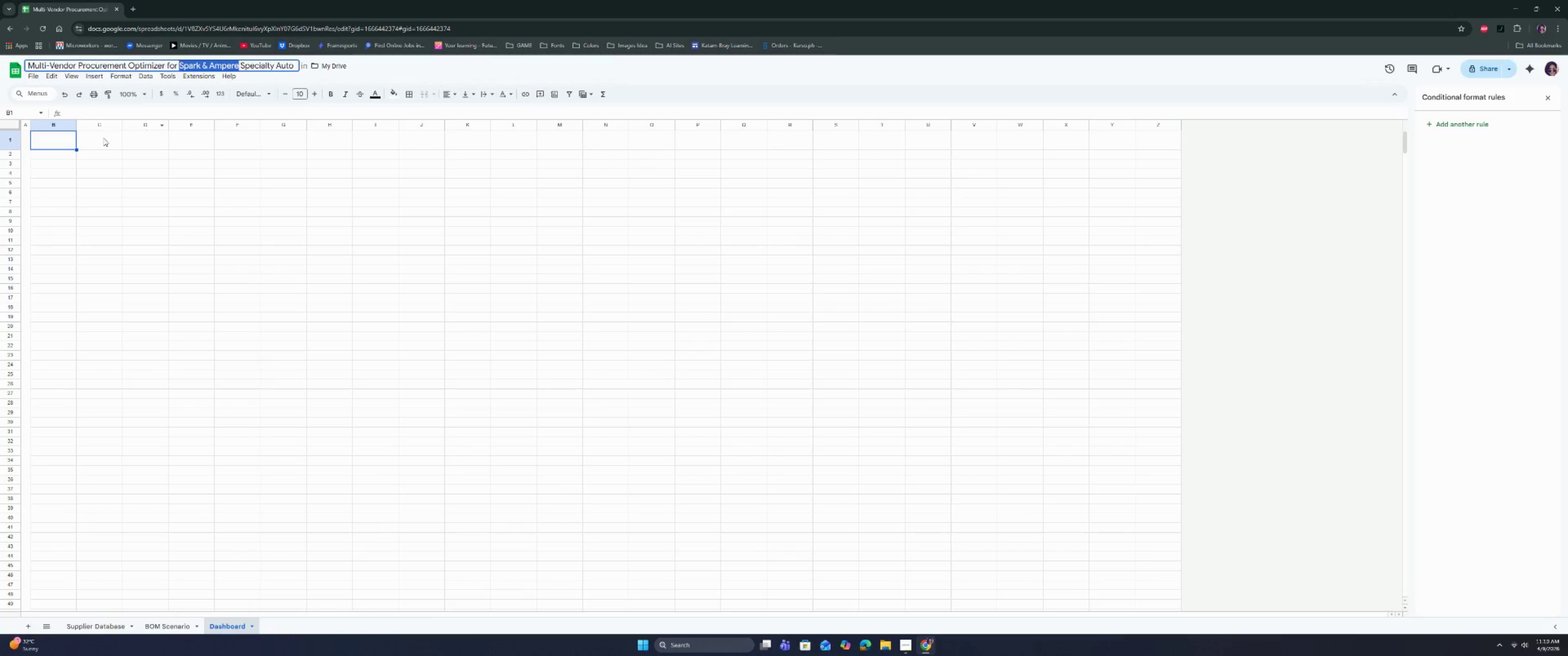 
key(Control+C)
 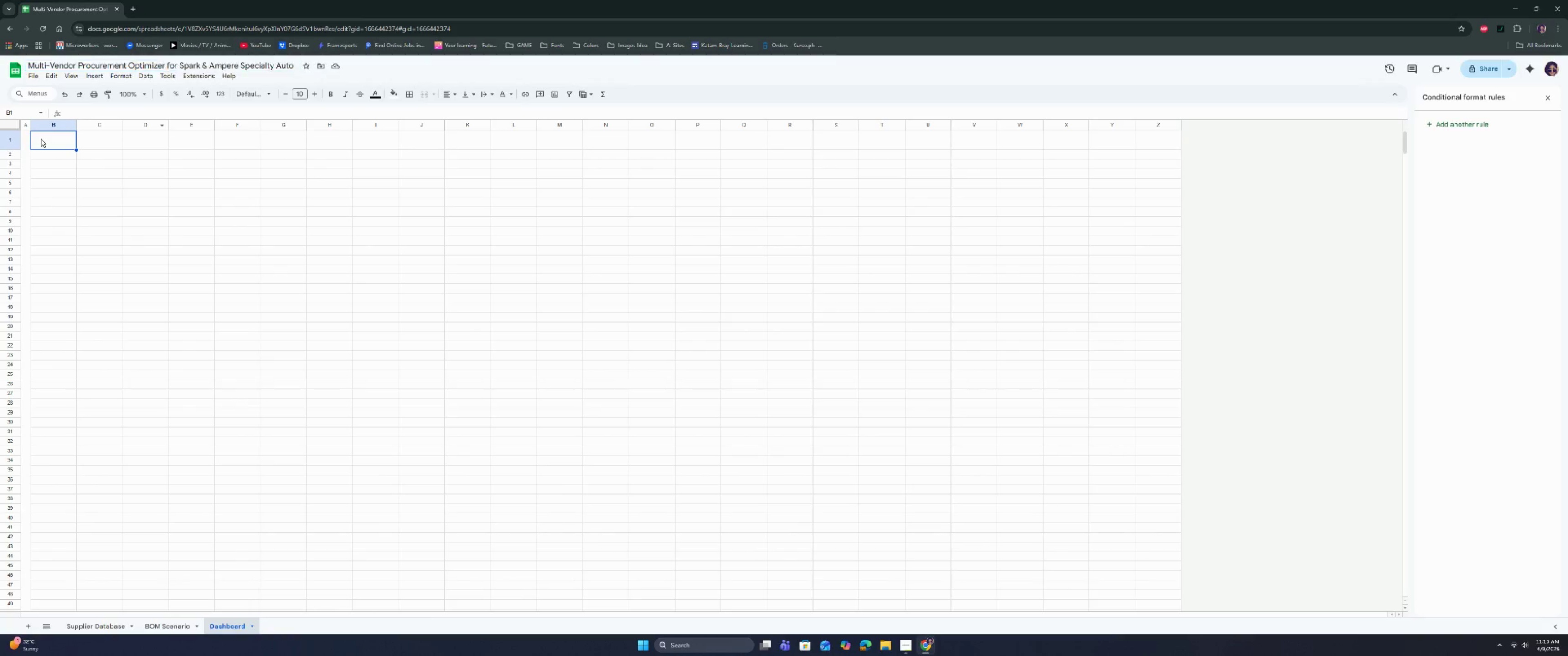 
double_click([41, 139])
 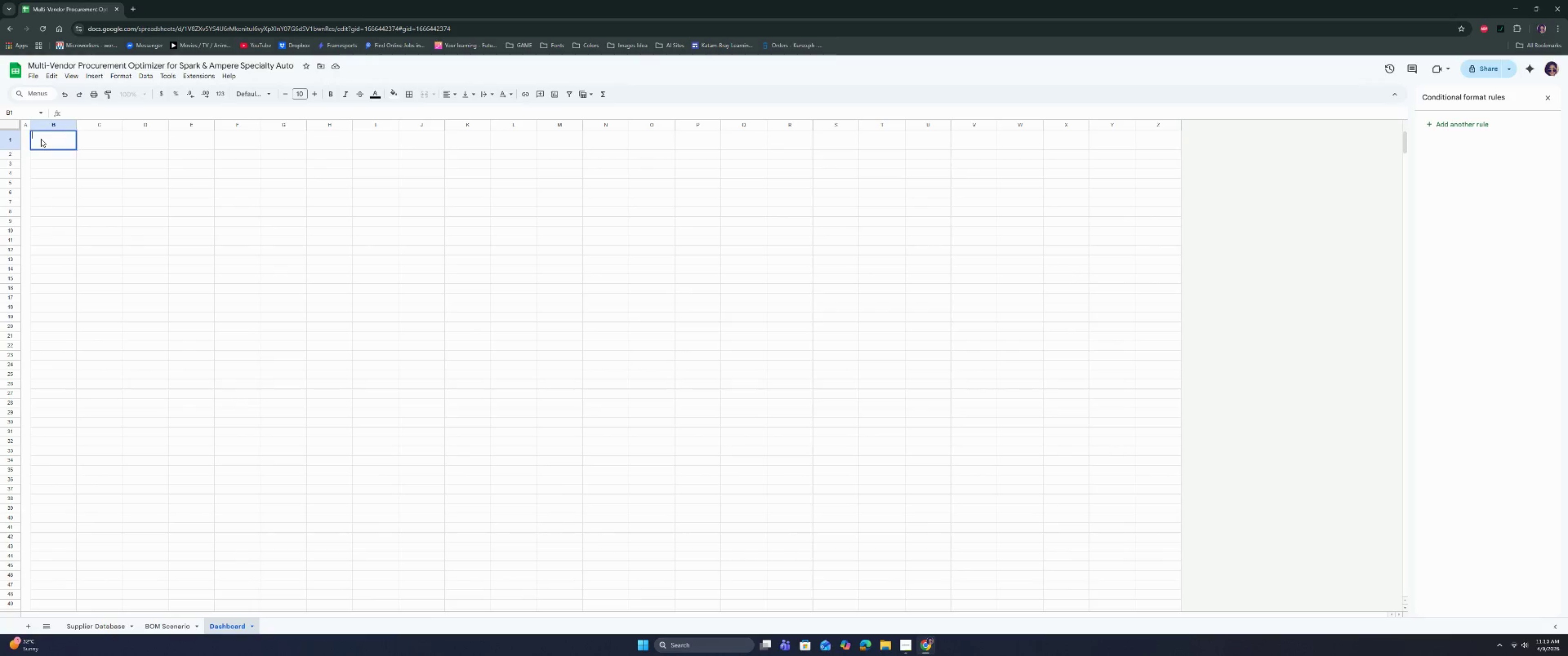 
key(Control+V)
 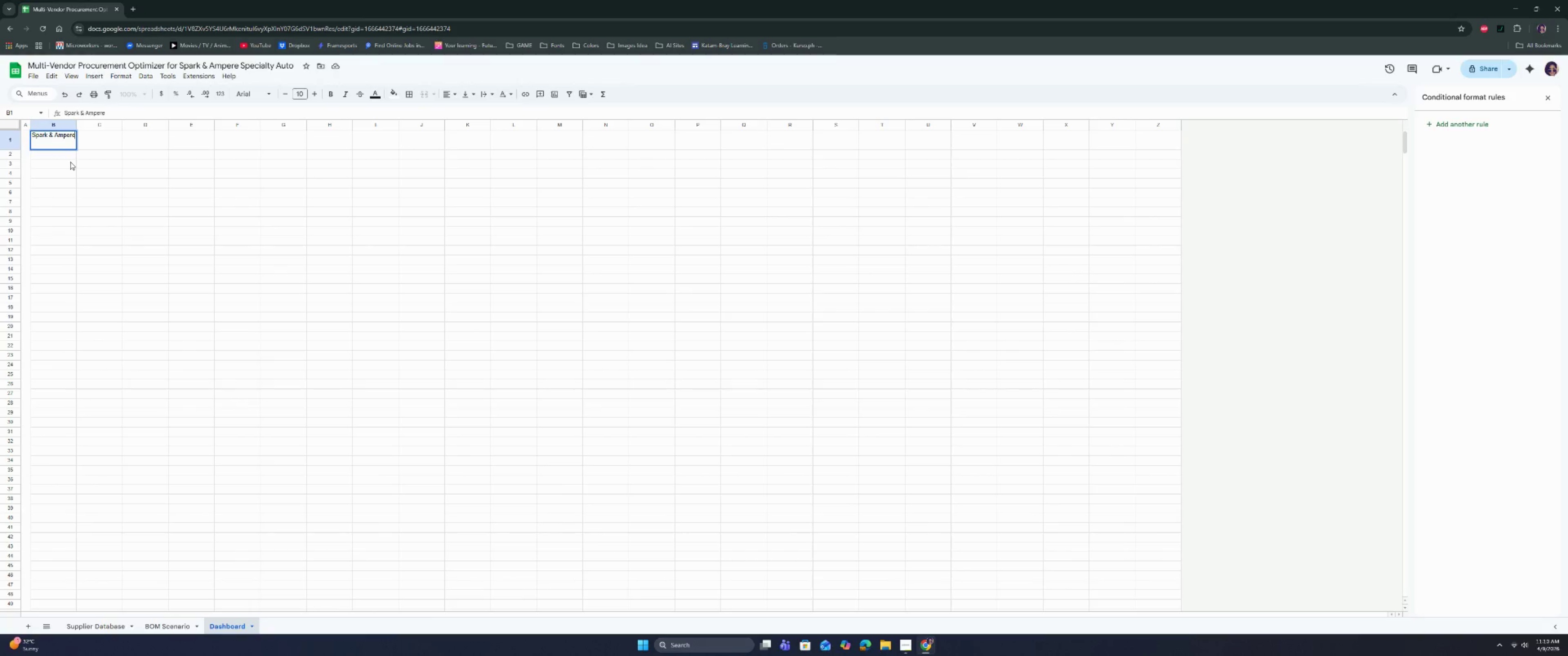 
key(Space)
 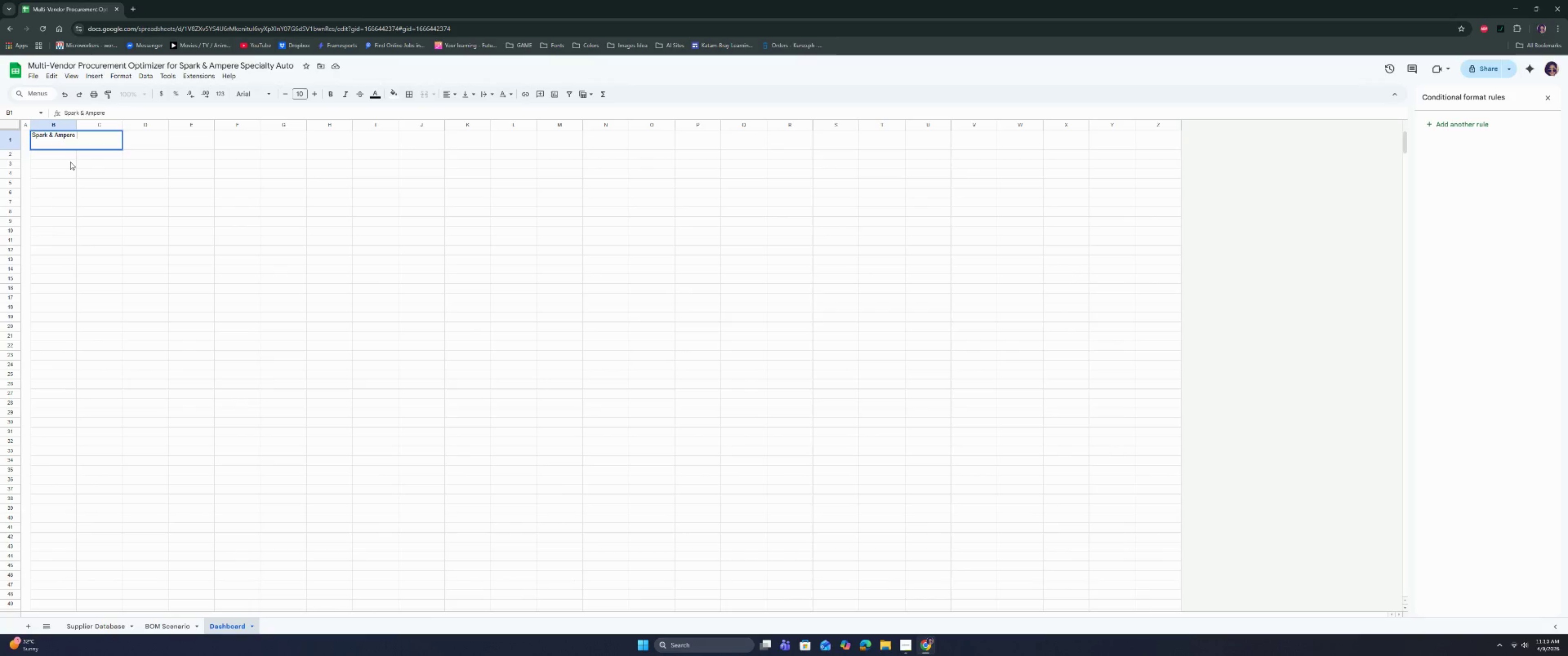 
key(Control+Enter)
 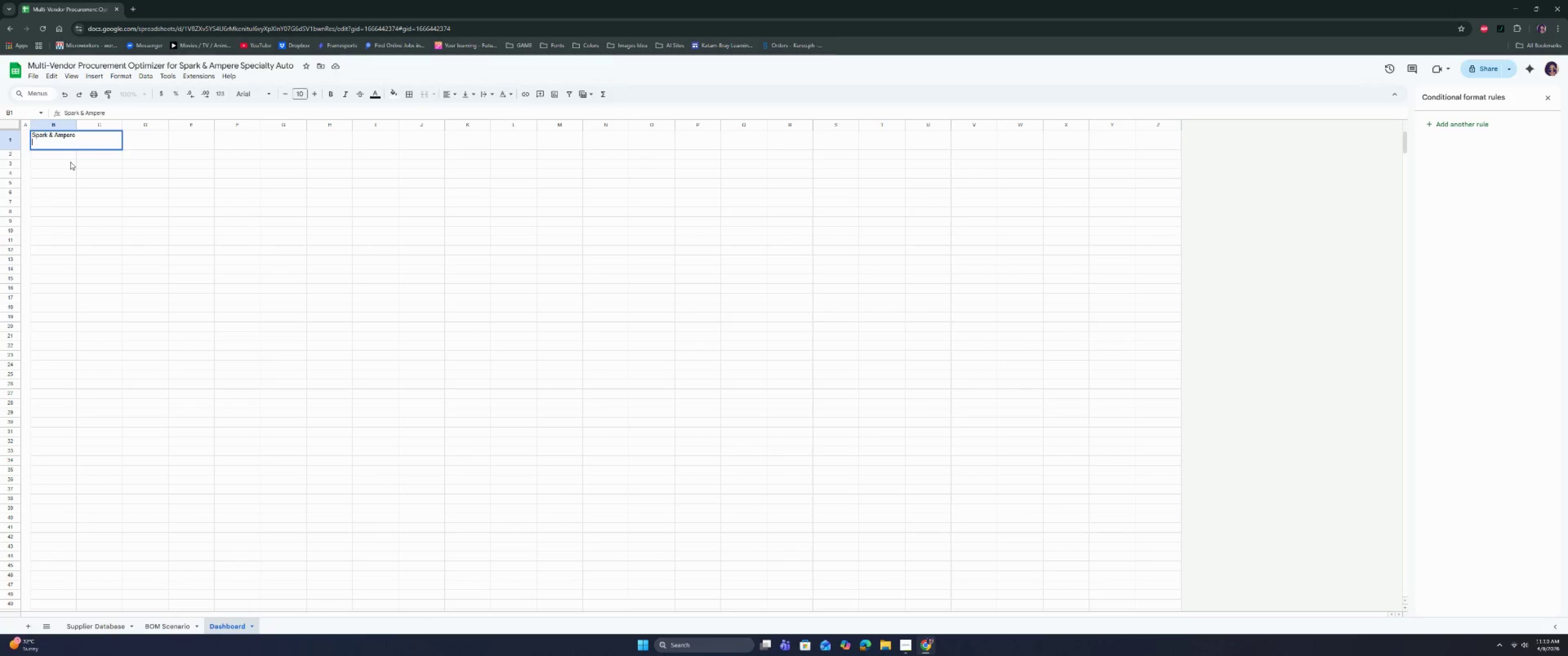 
key(Space)
 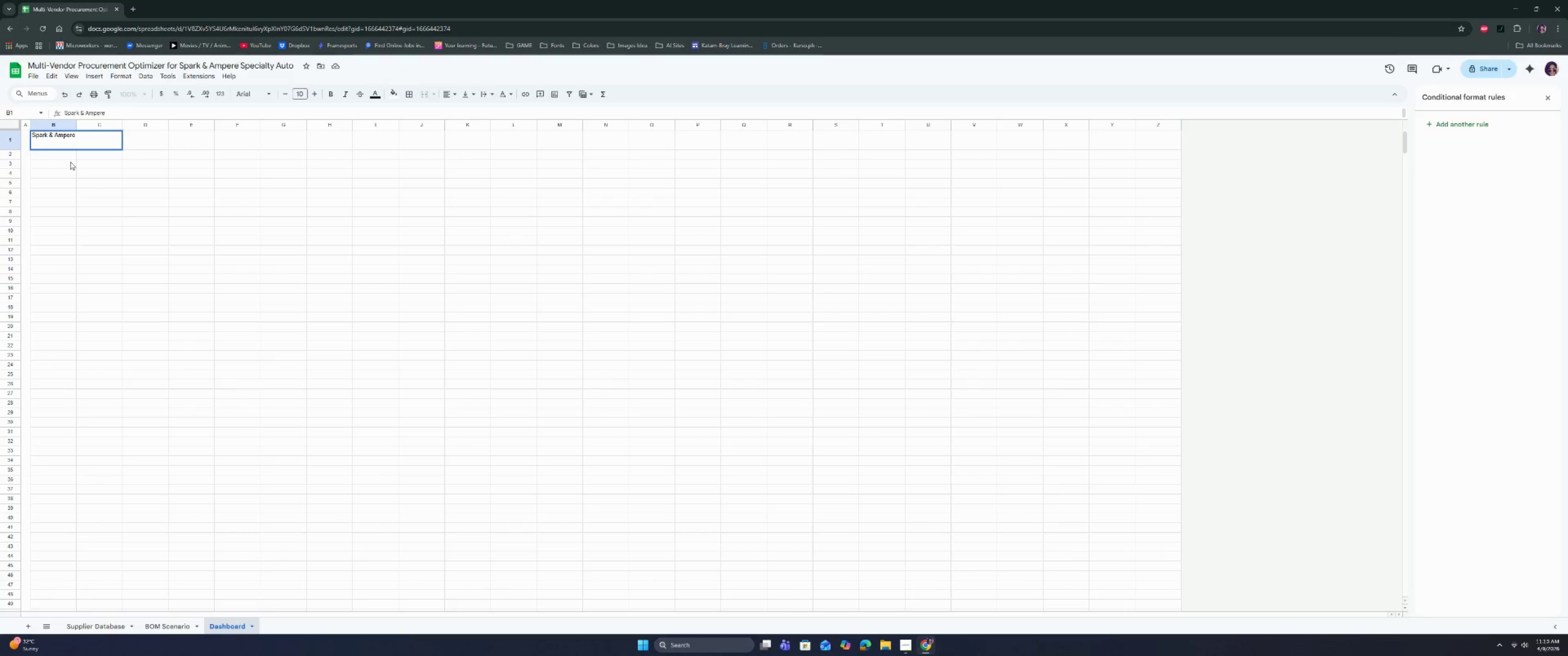 
key(Backspace)
 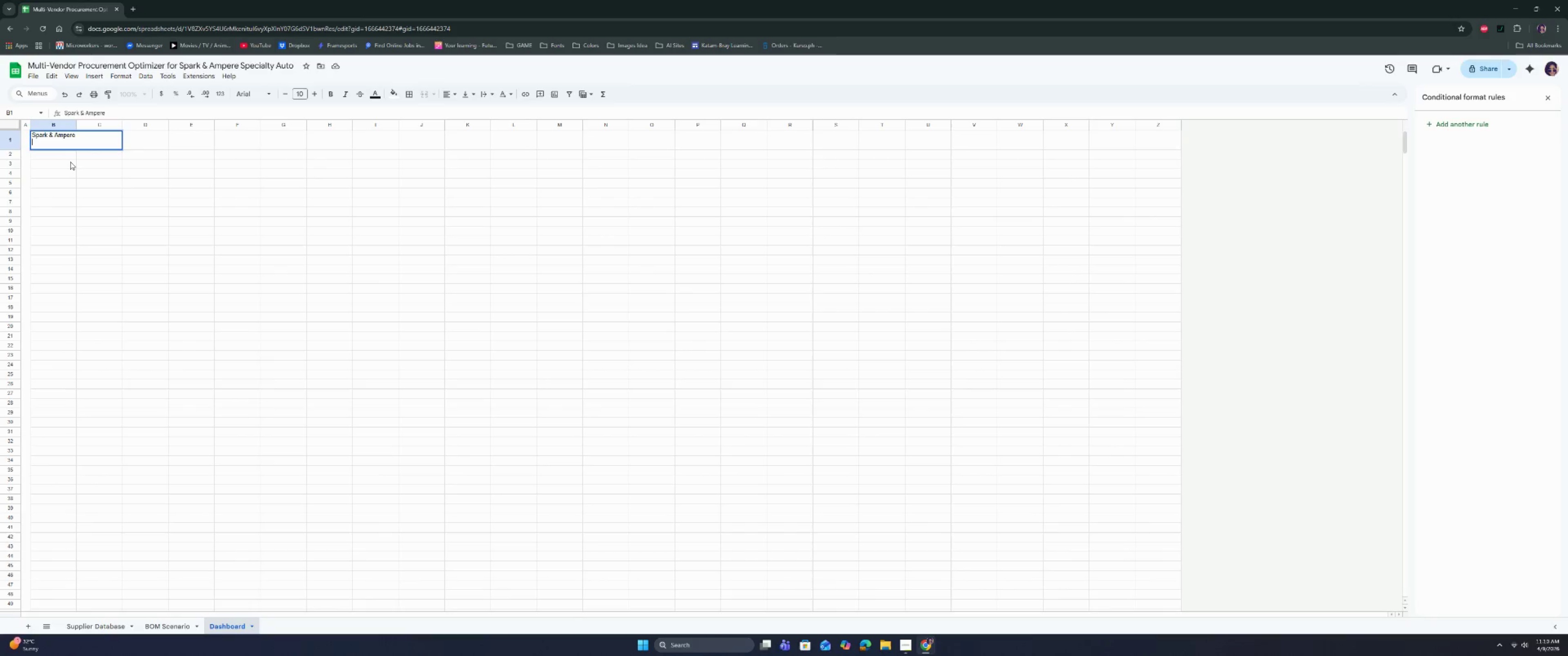 
key(Backspace)
 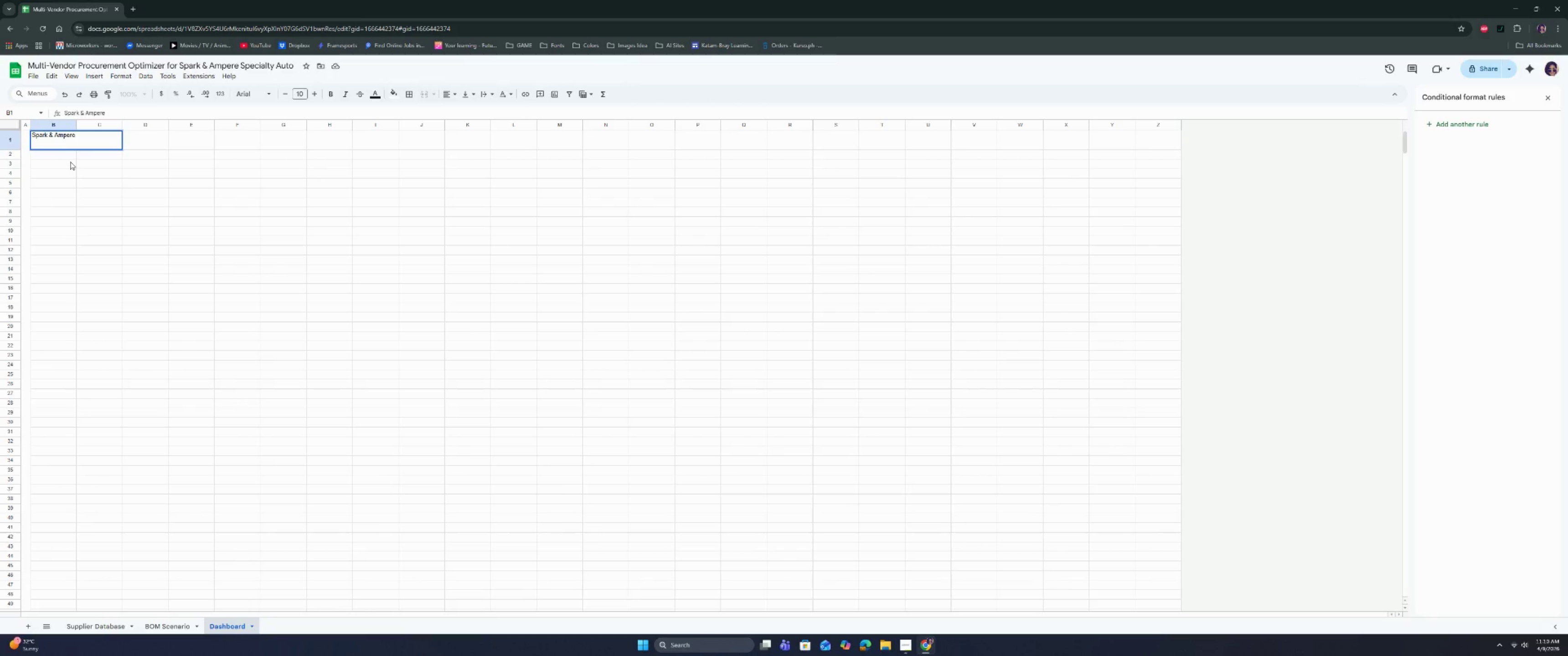 
key(Control+Backslash)
 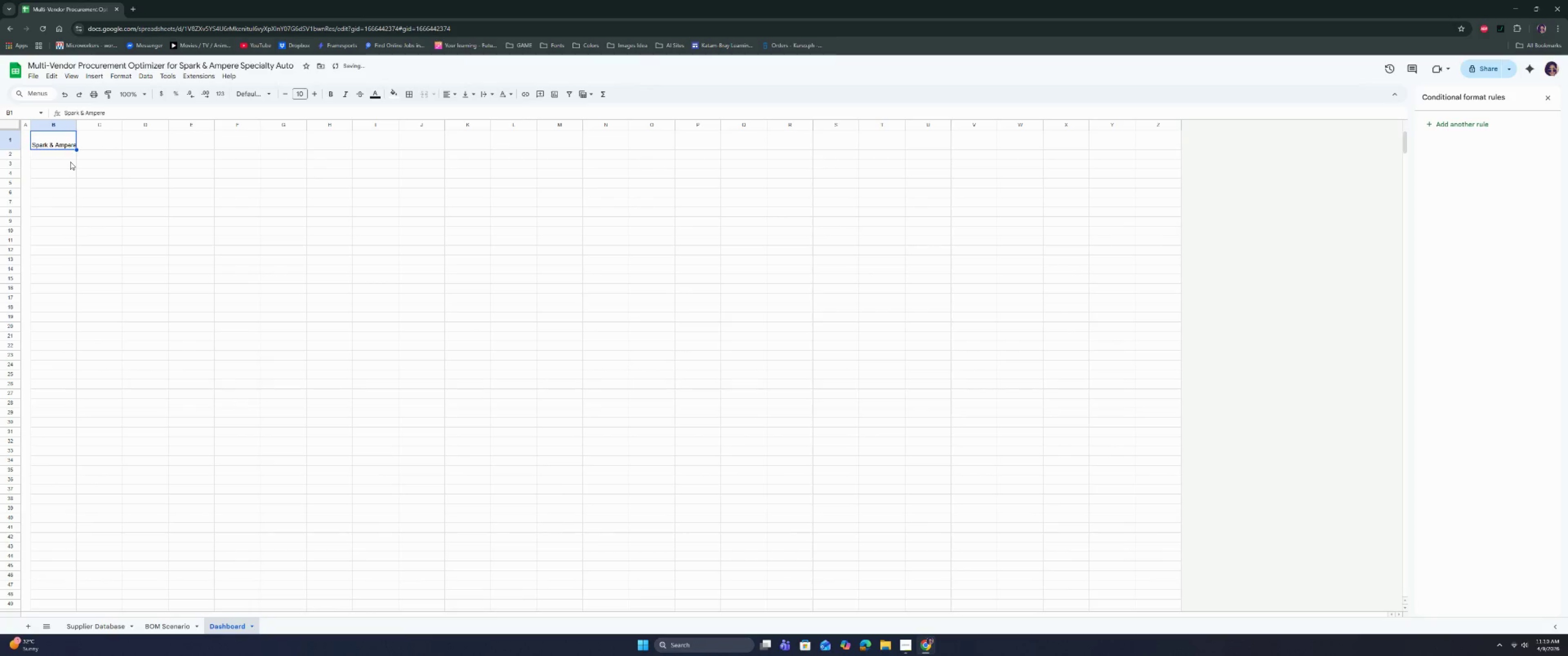 
key(Space)
 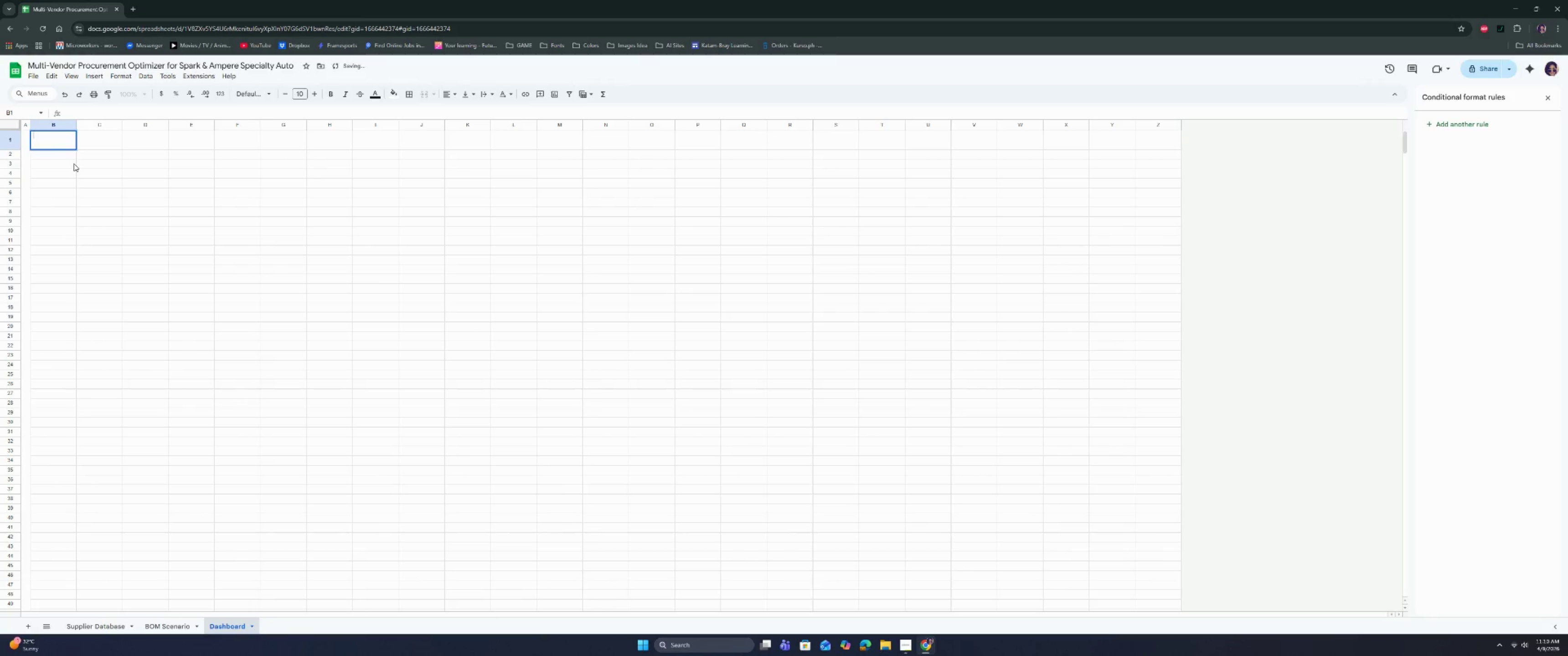 
left_click([94, 196])
 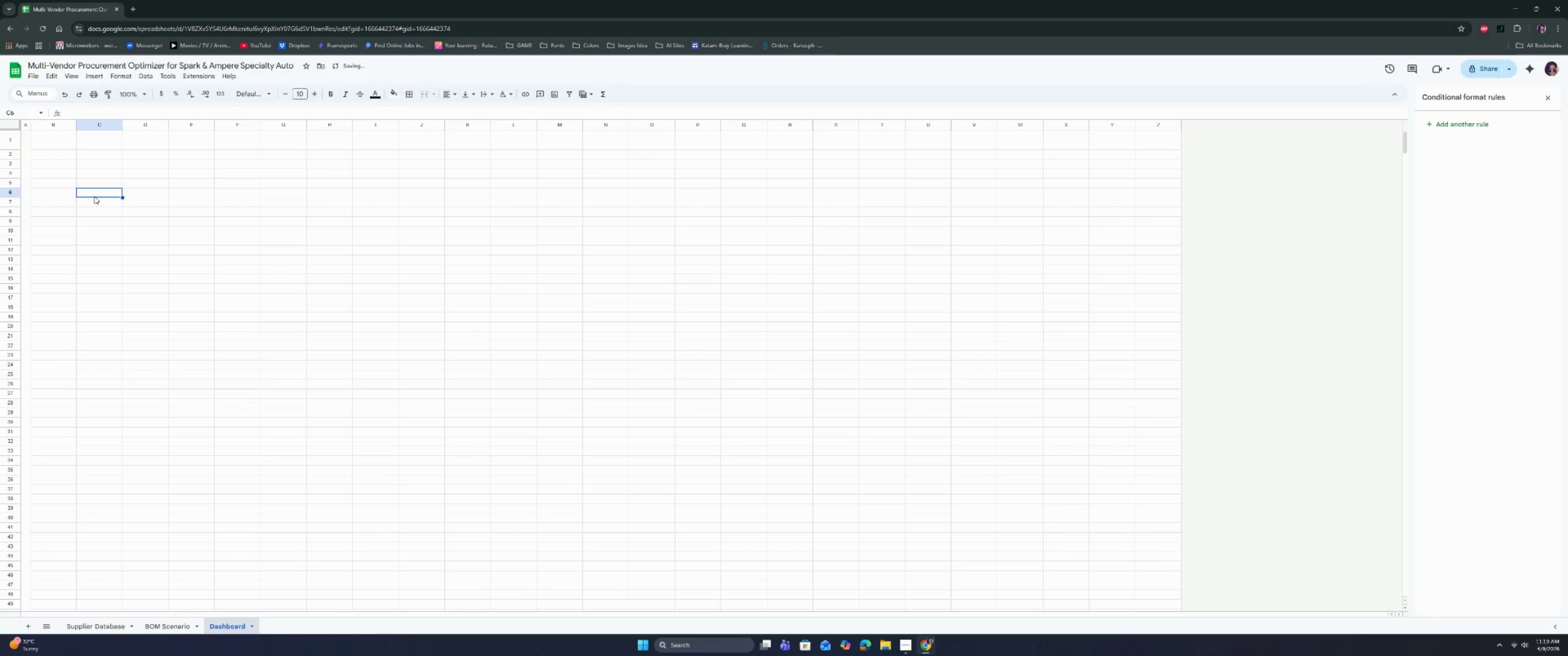 
key(Control+Z)
 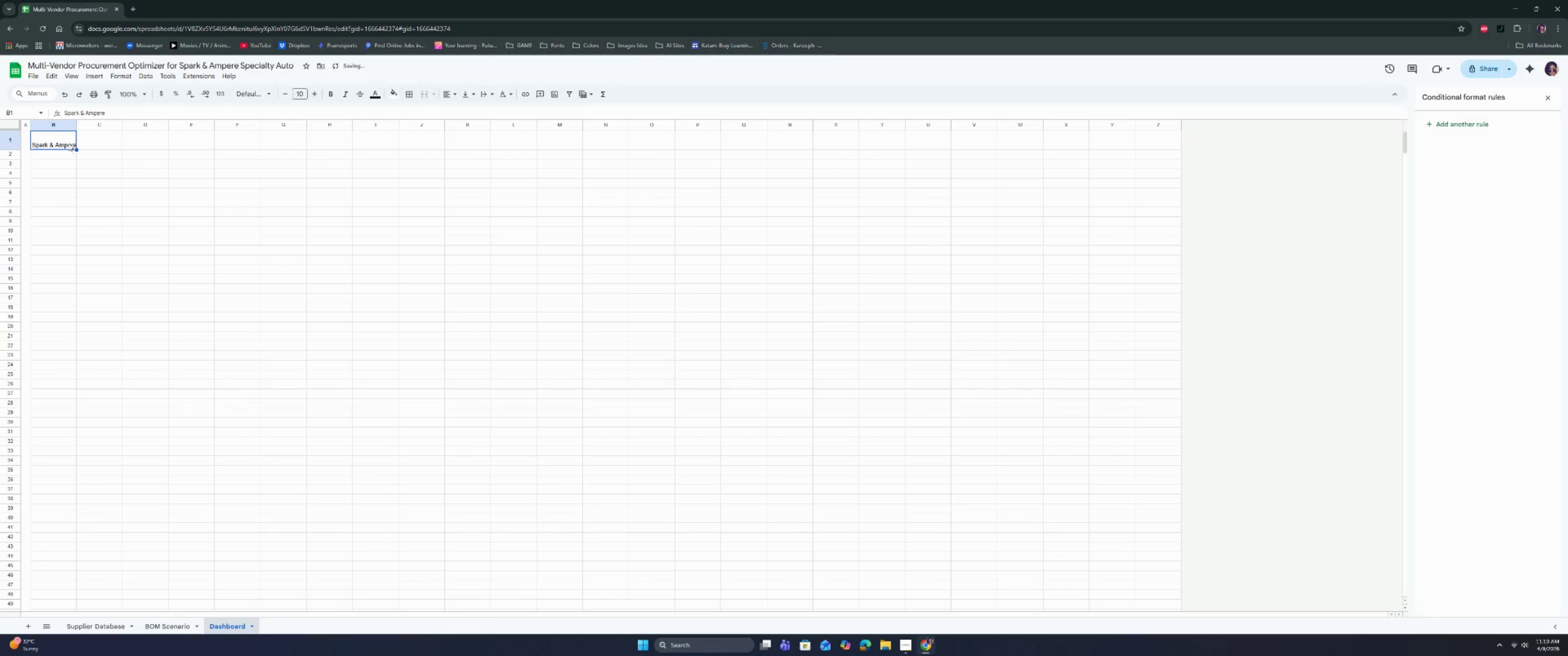 
double_click([68, 143])
 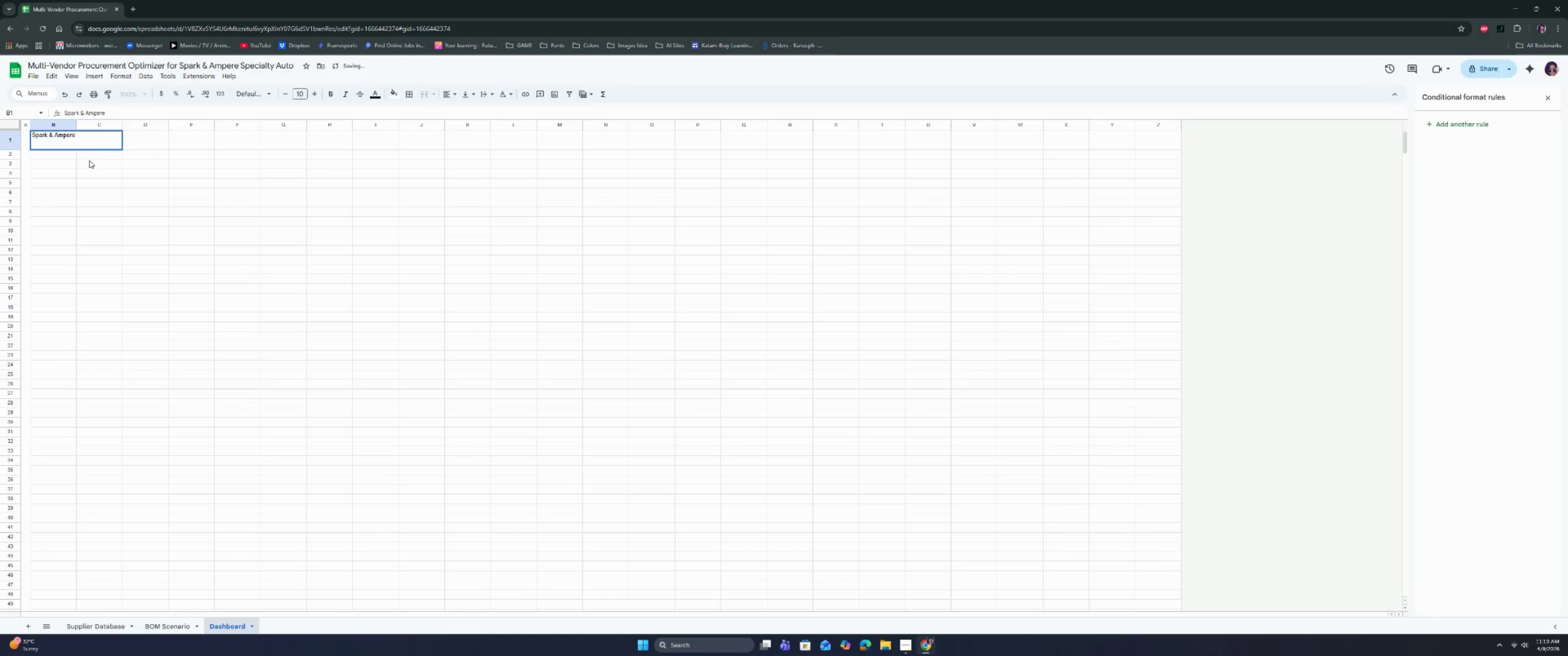 
type(| Das)
 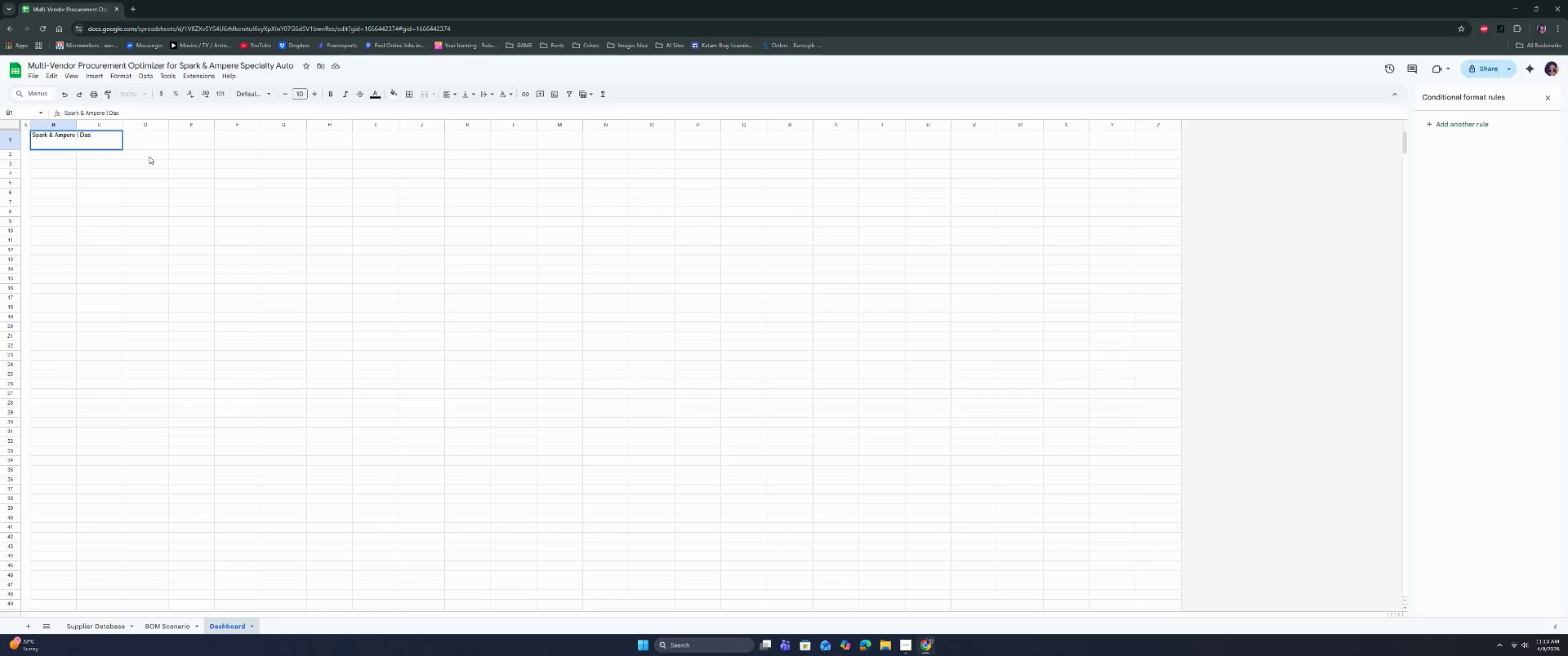 
key(H)
 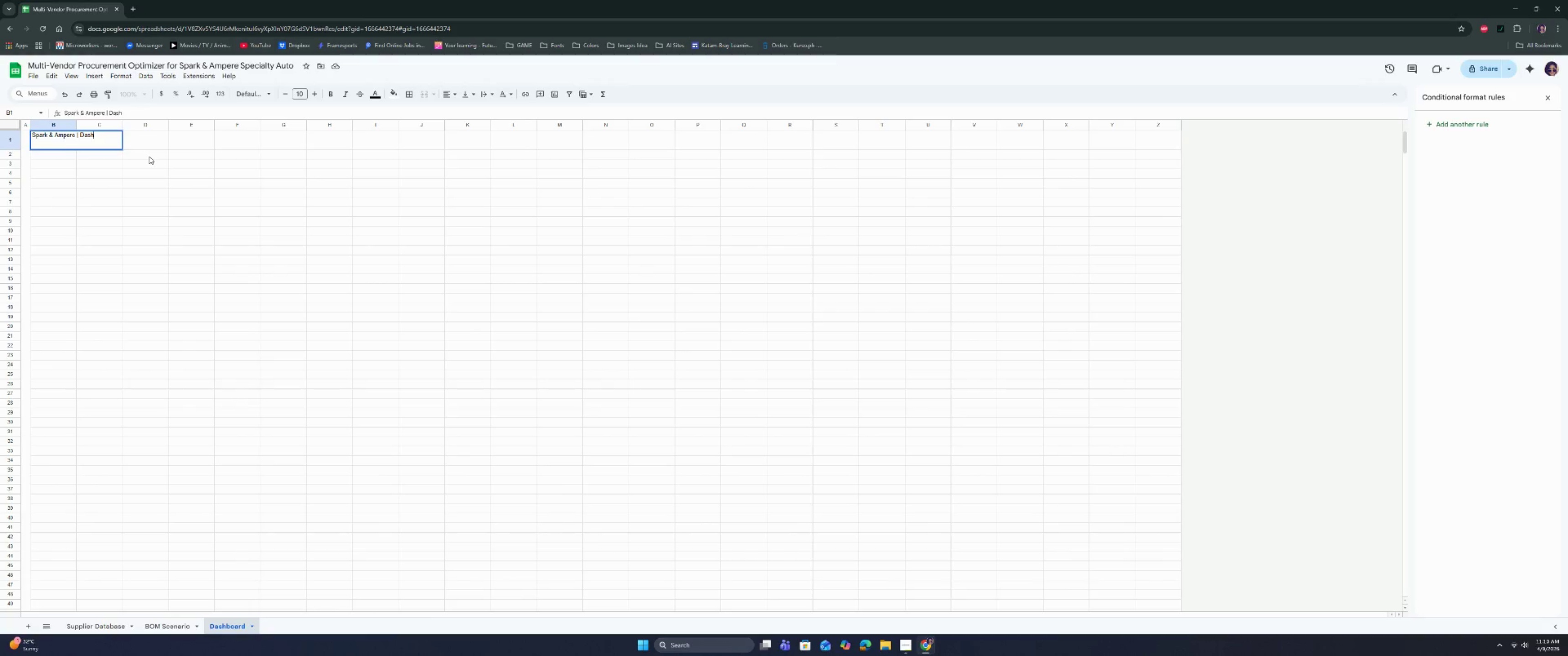 
wait(5.84)
 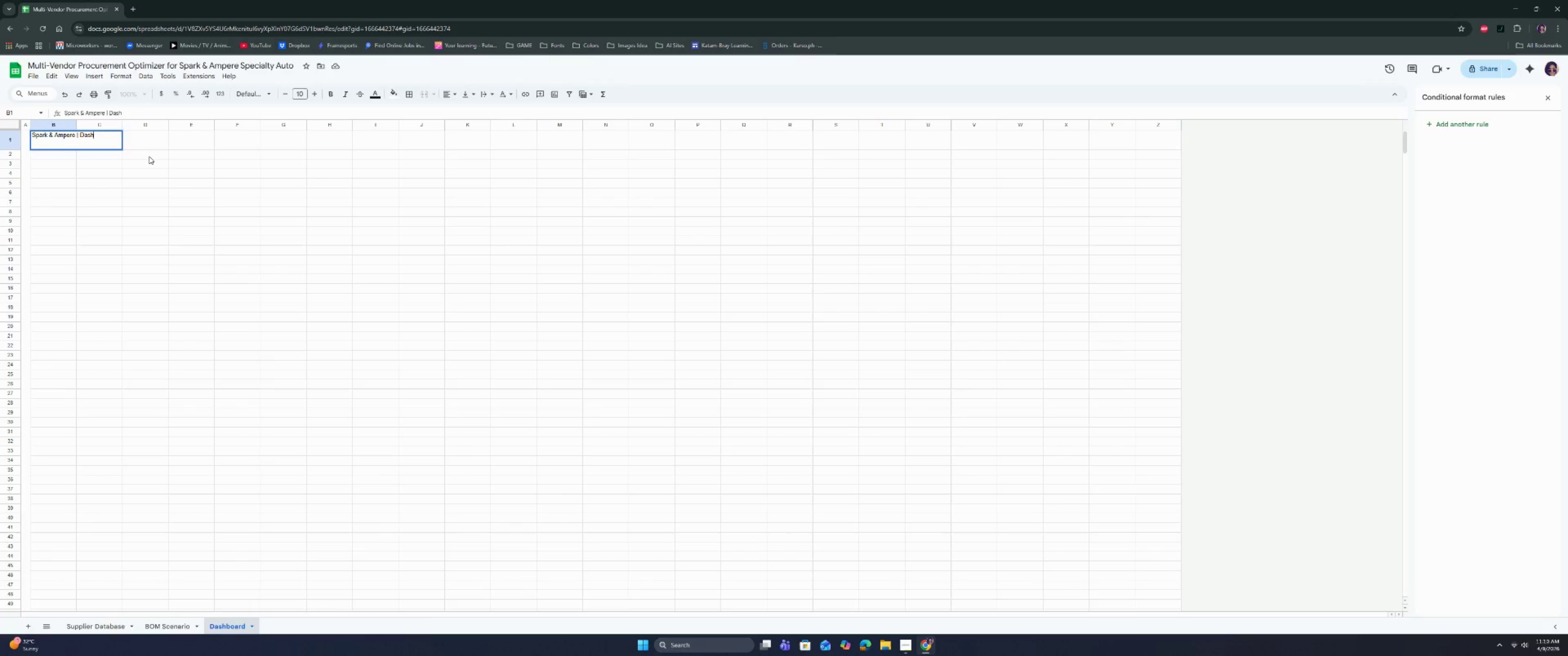 
key(Backspace)
 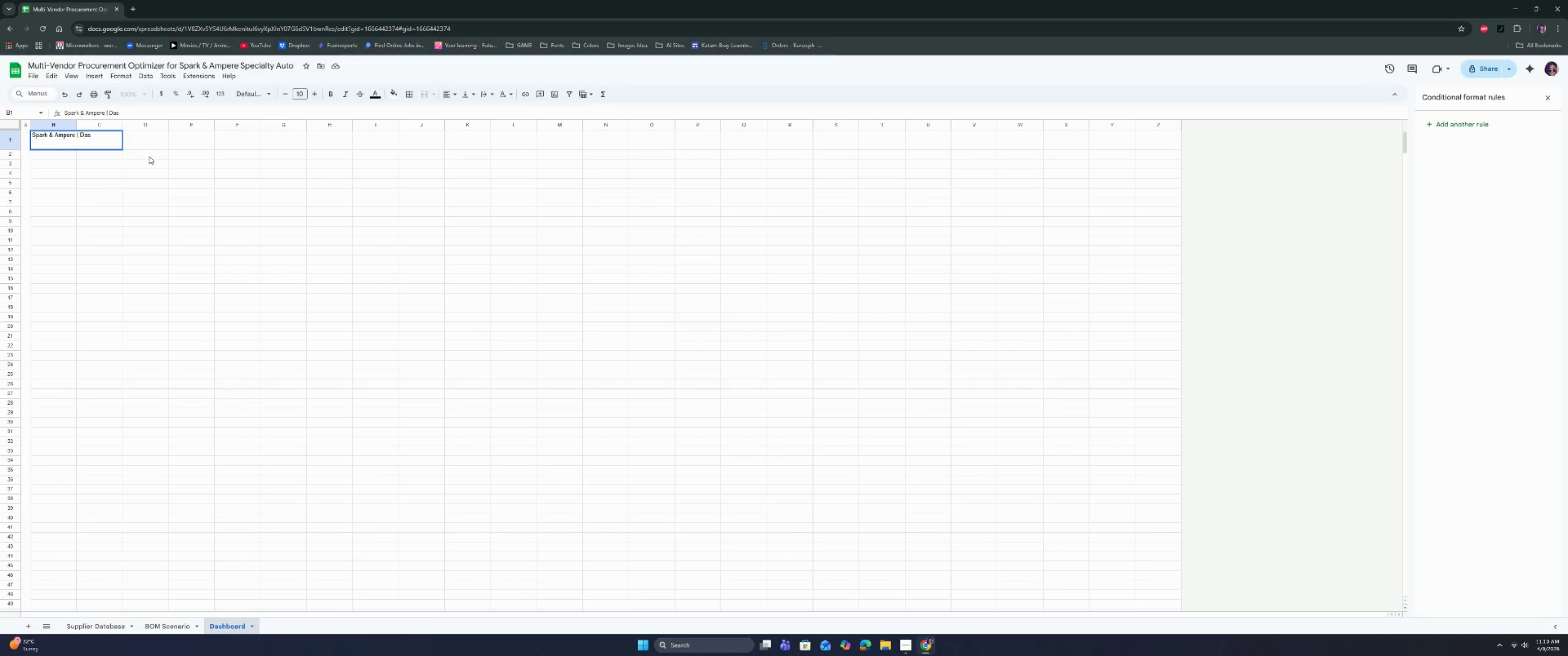 
key(Backspace)
 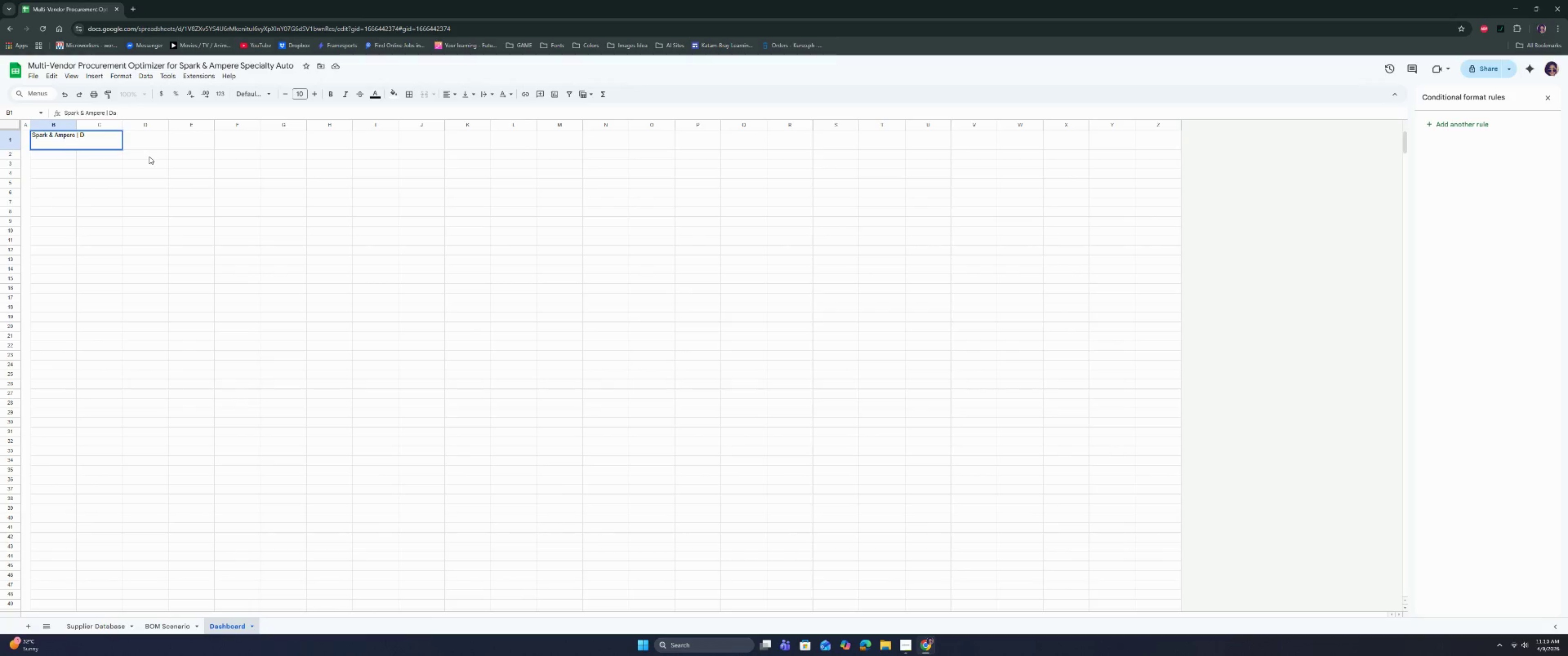 
key(Backspace)
 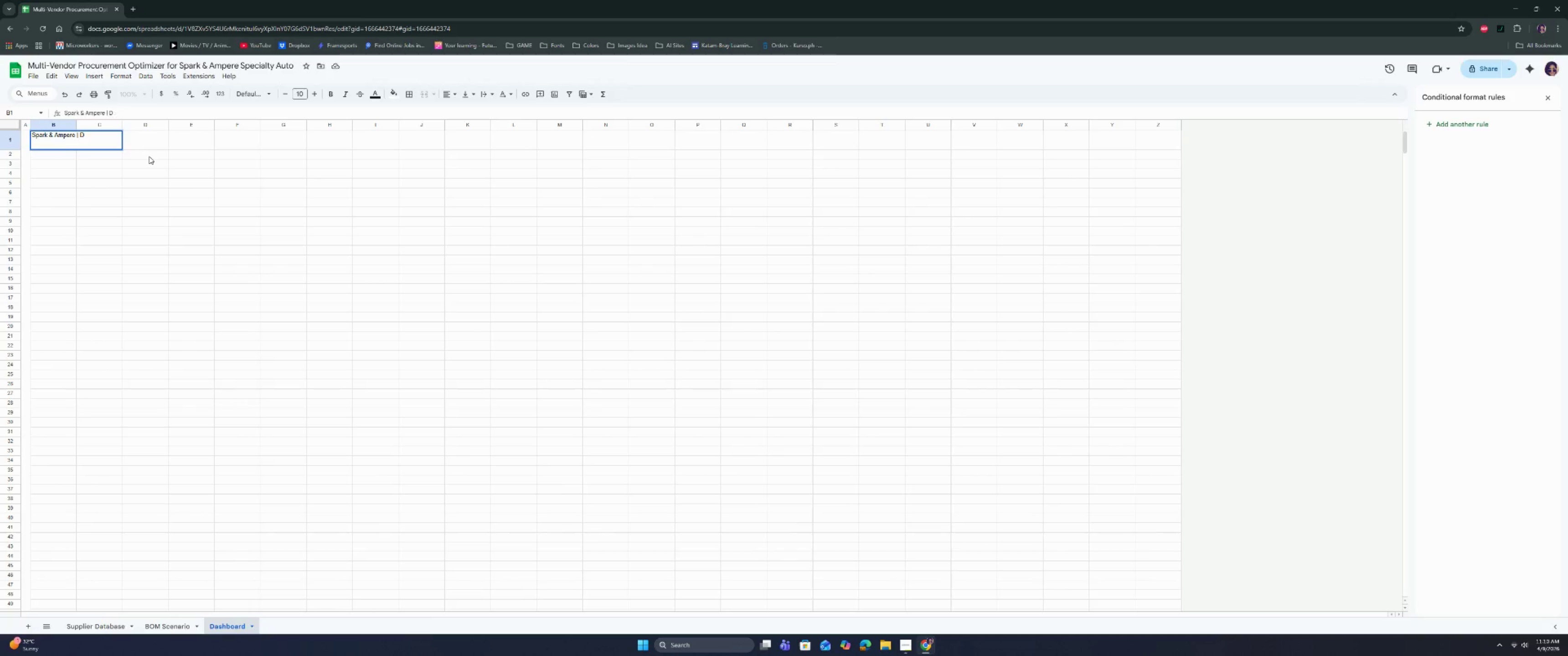 
key(Backspace)
 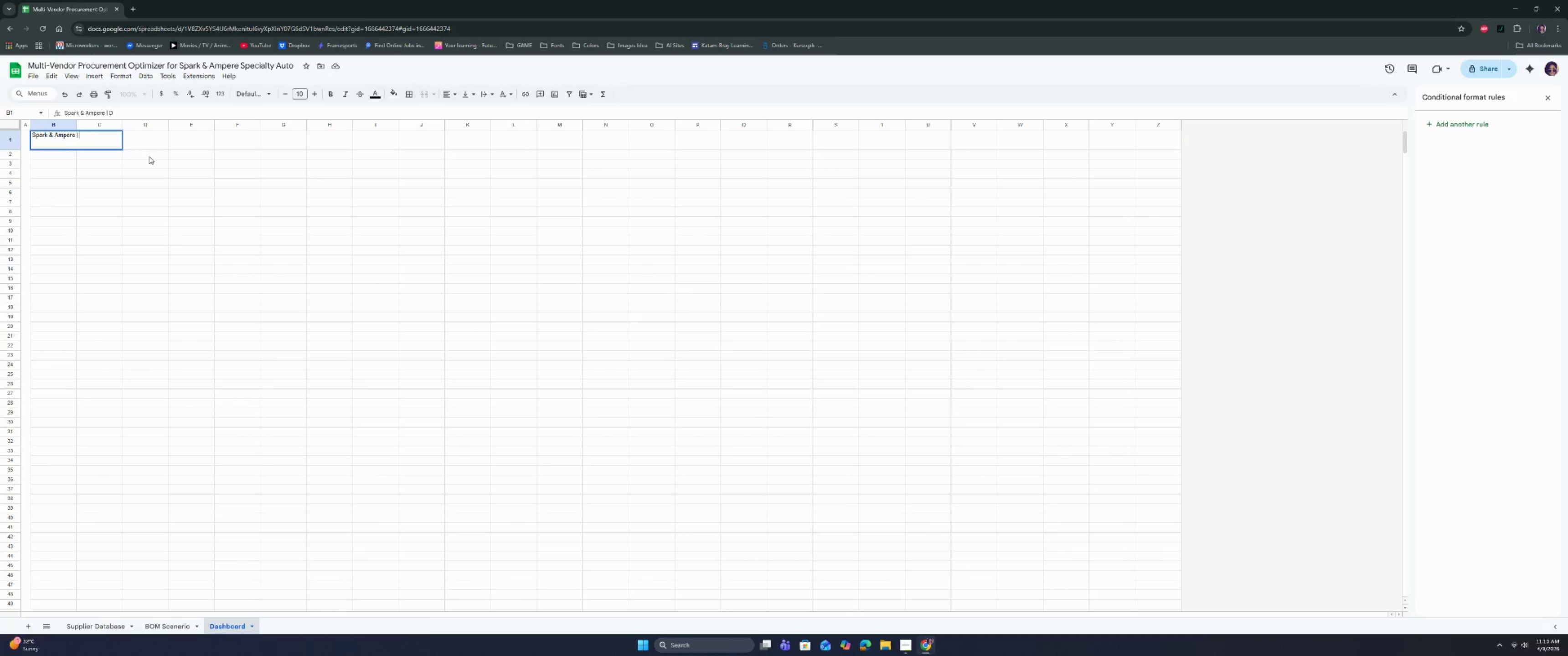 
key(Backspace)
 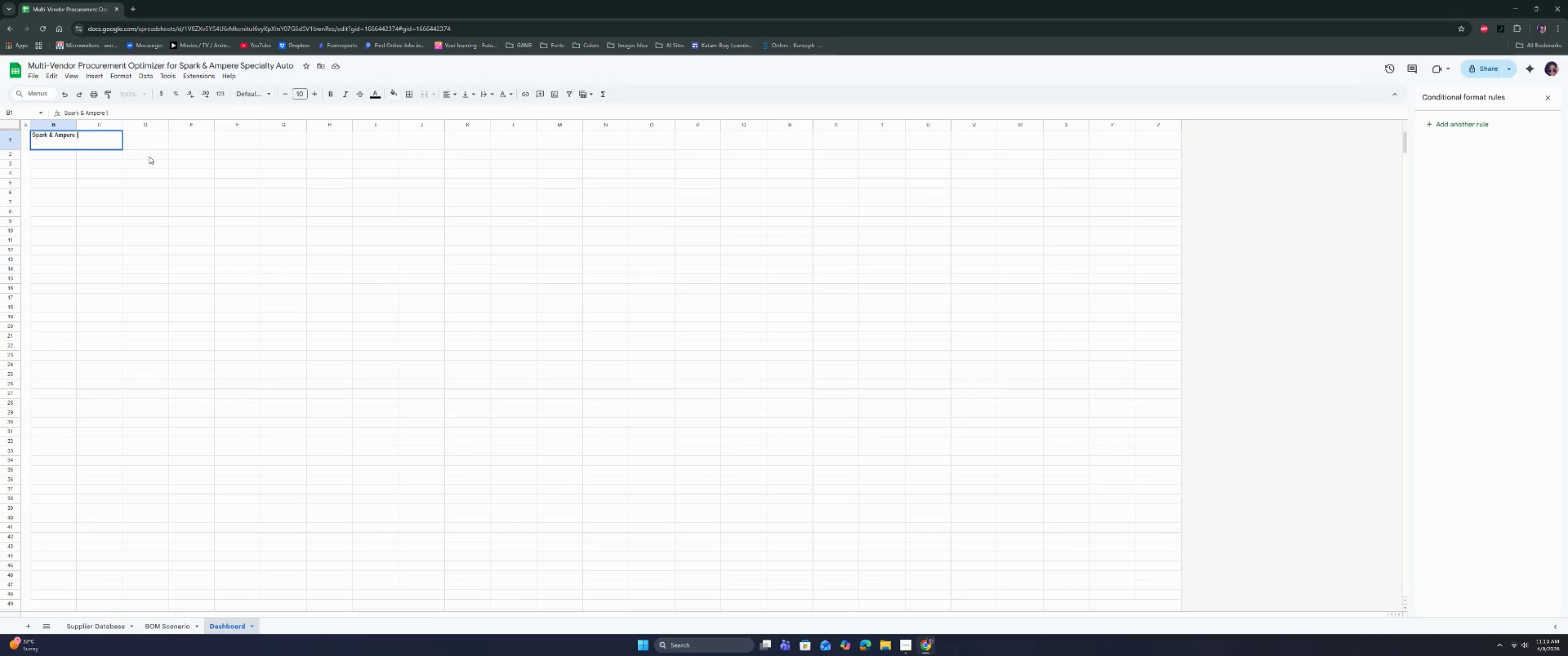 
key(Backspace)
 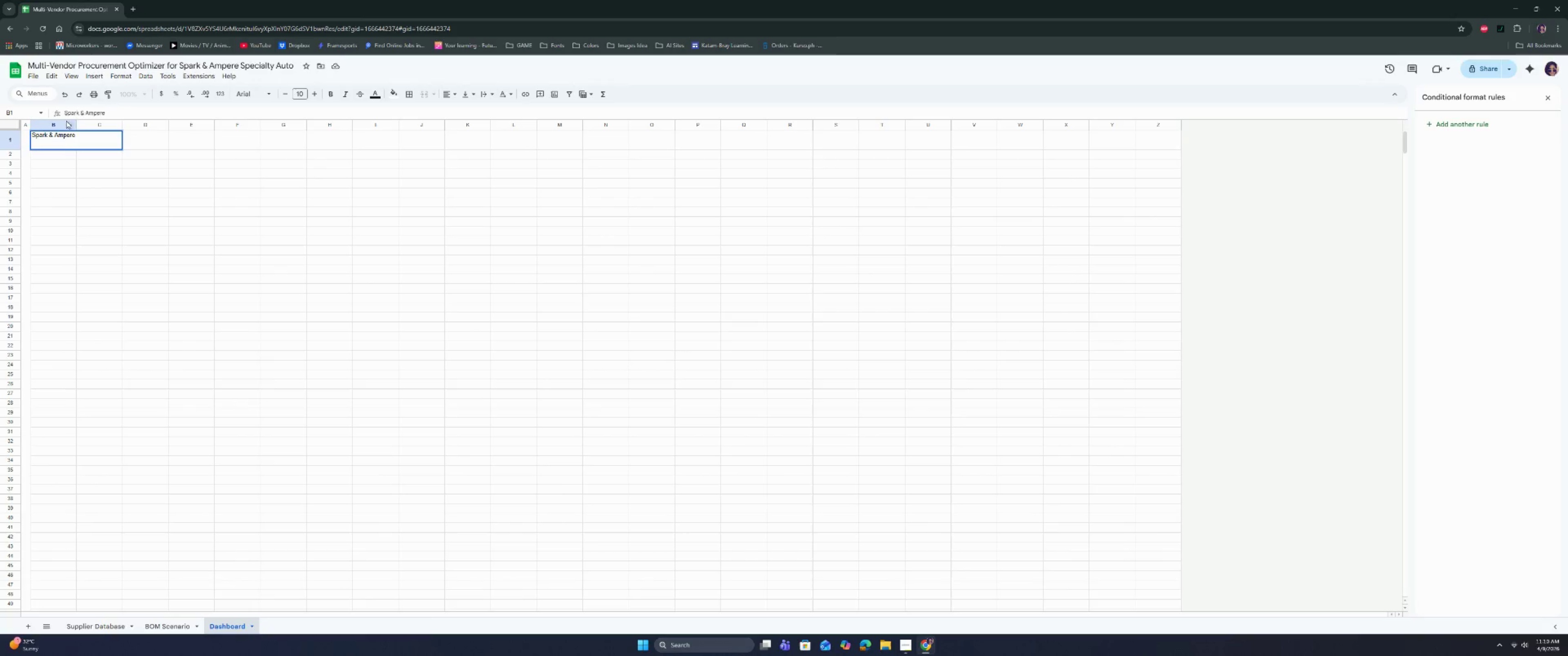 
left_click_drag(start_coordinate=[28, 63], to_coordinate=[71, 66])
 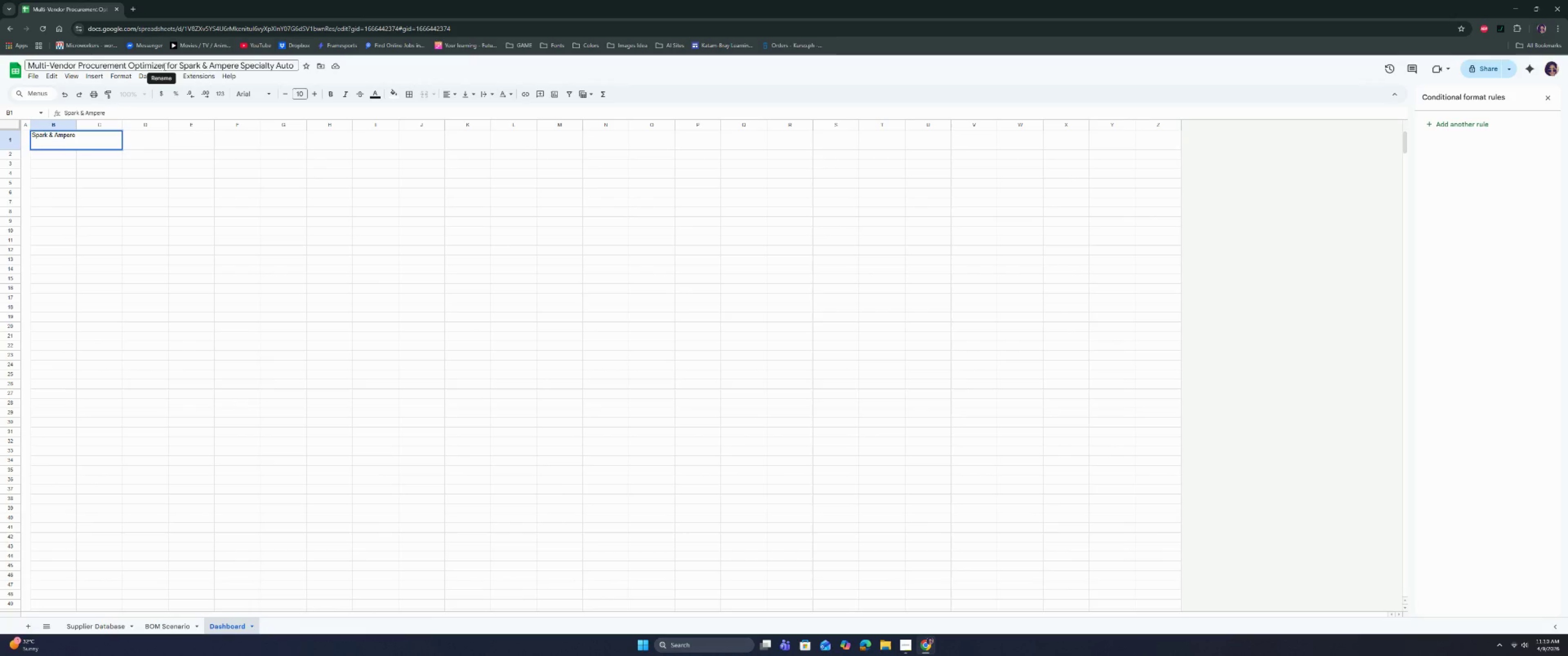 
left_click_drag(start_coordinate=[164, 67], to_coordinate=[26, 71])
 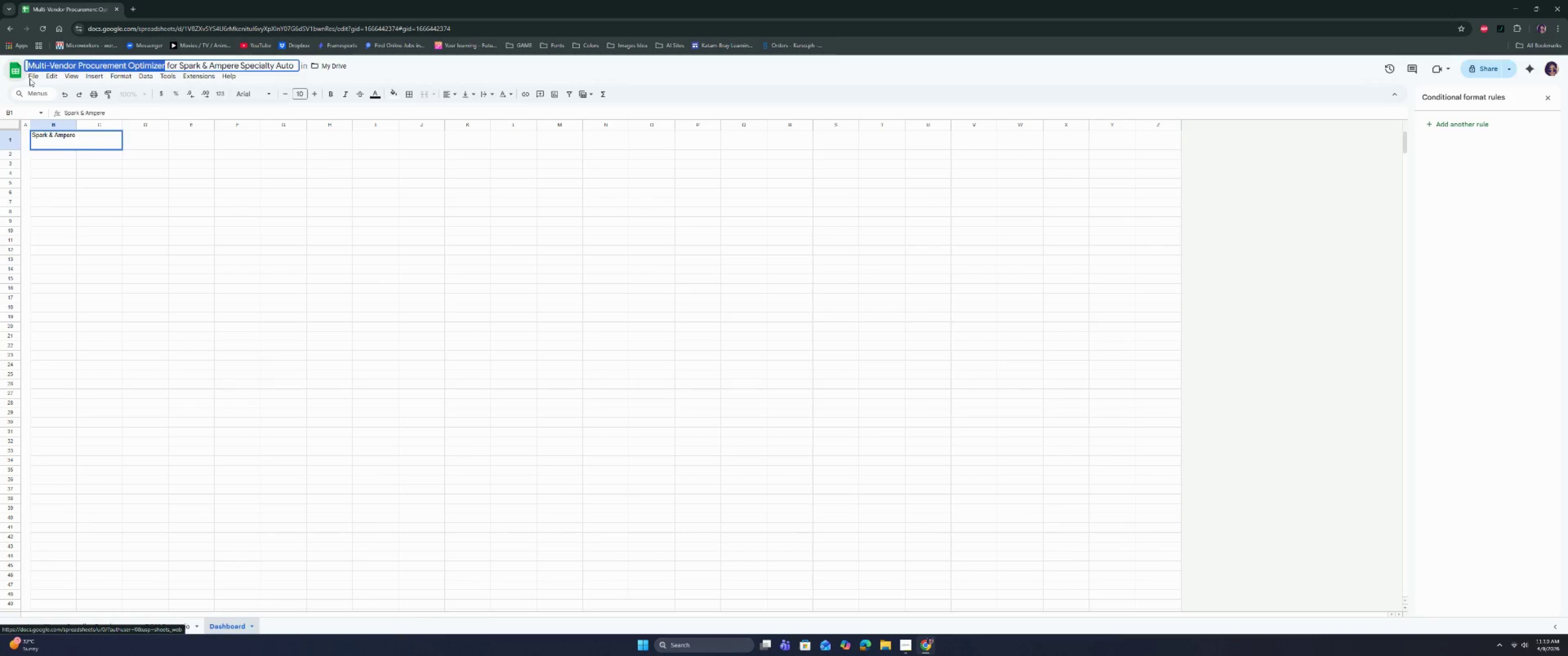 
key(Control+C)
 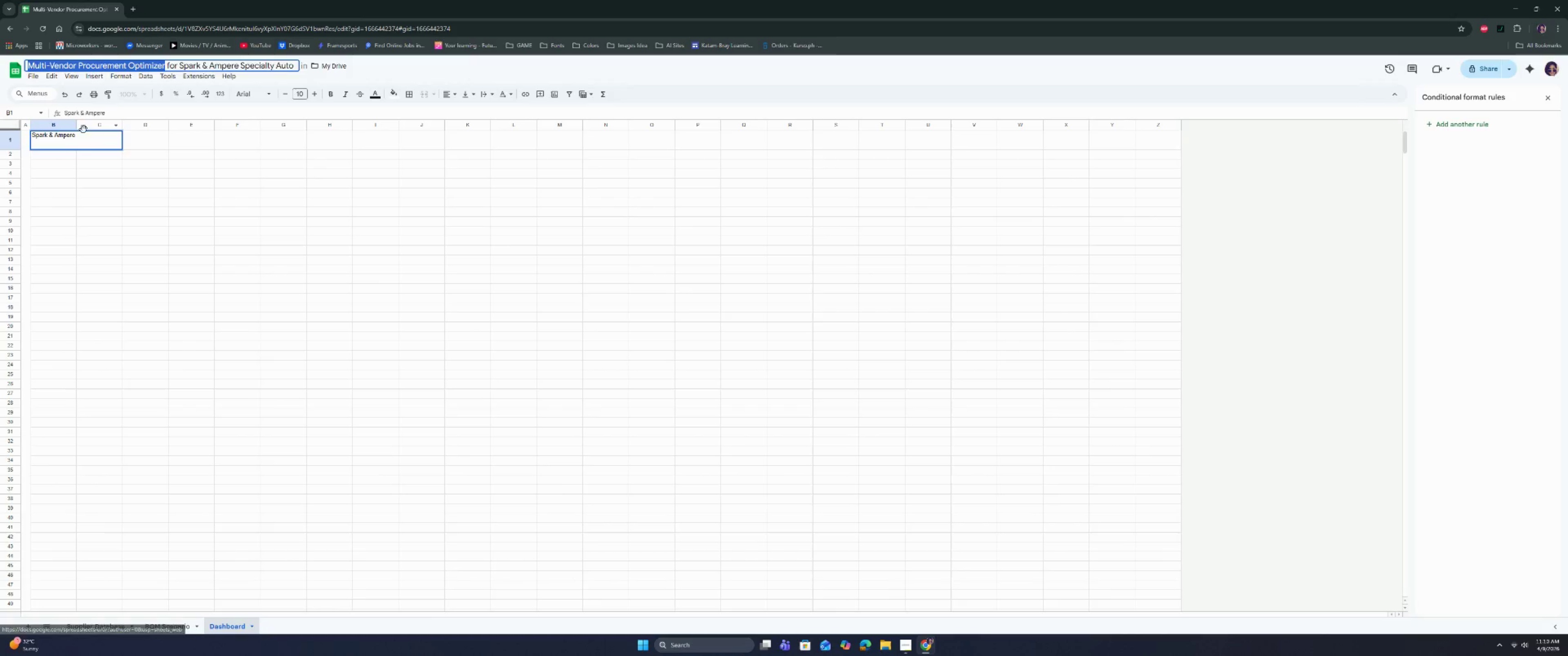 
key(Control+C)
 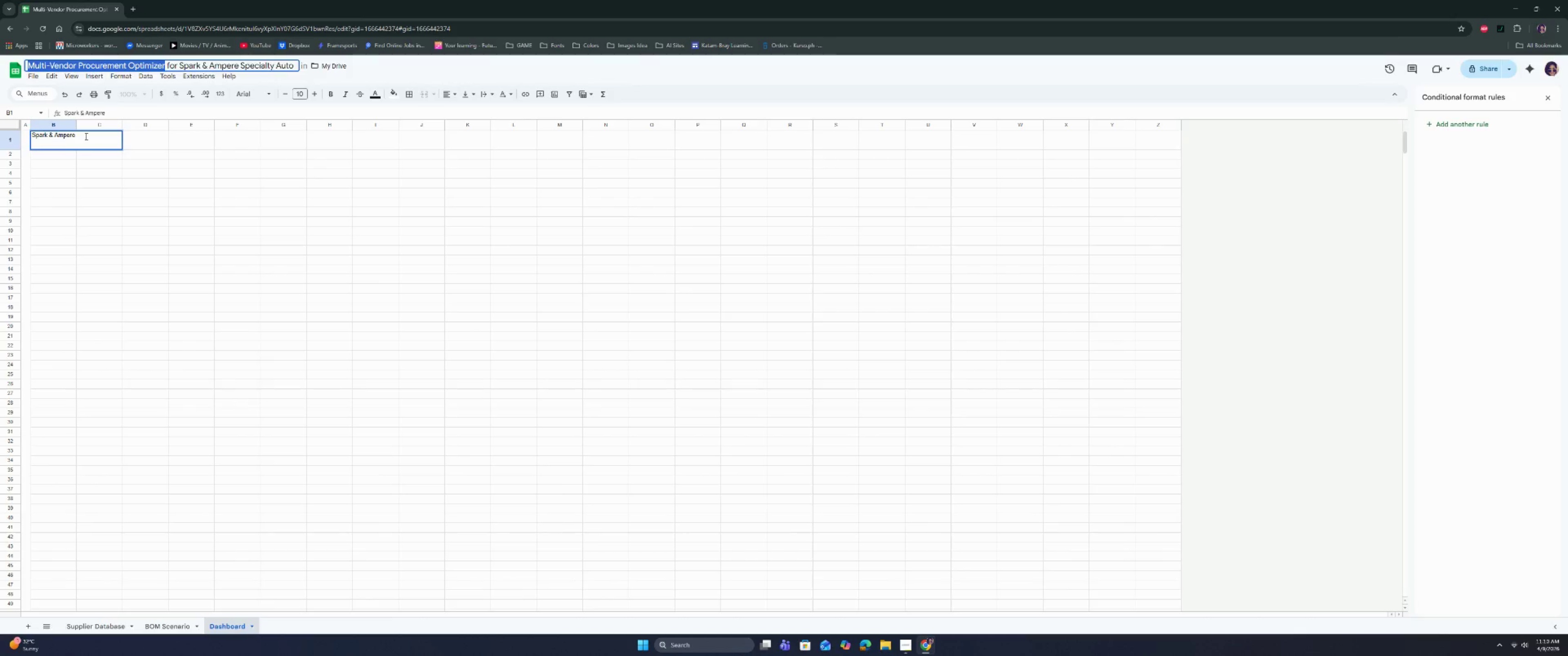 
left_click([86, 136])
 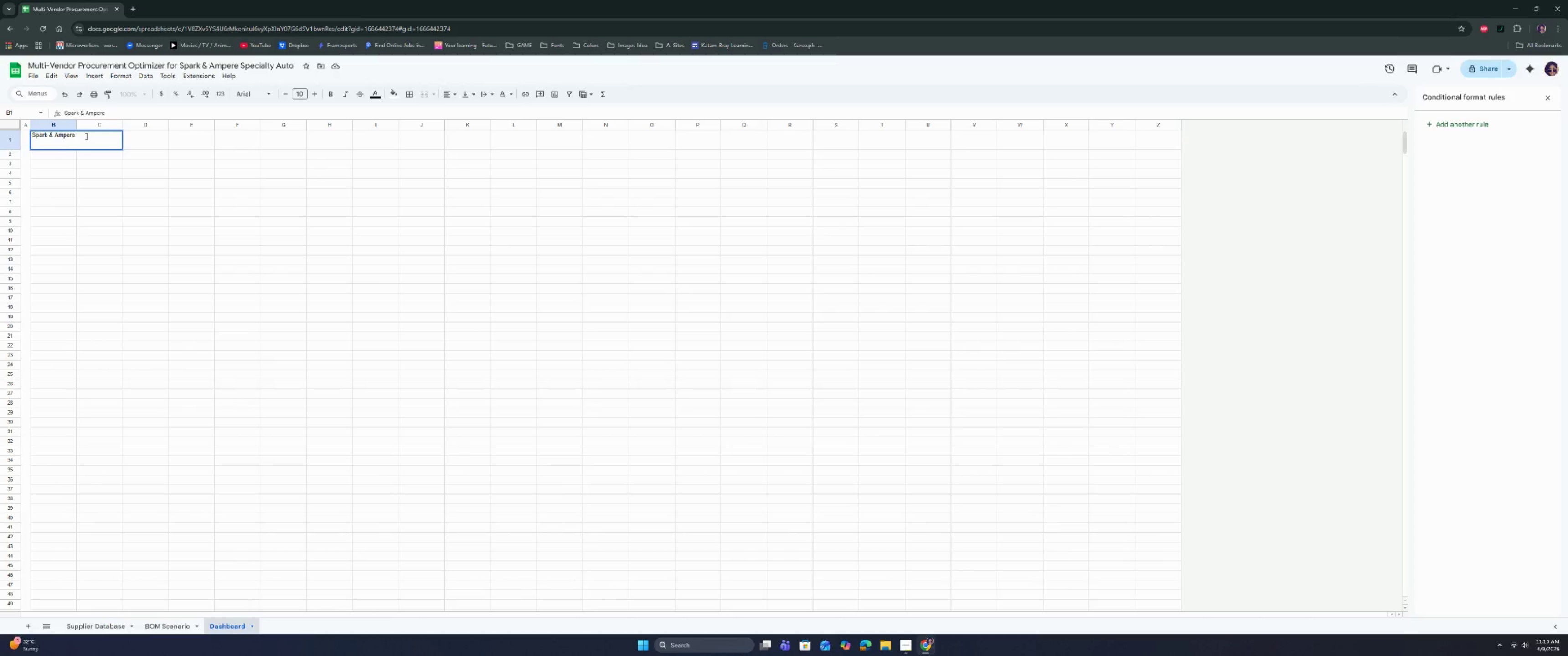 
key(Minus)
 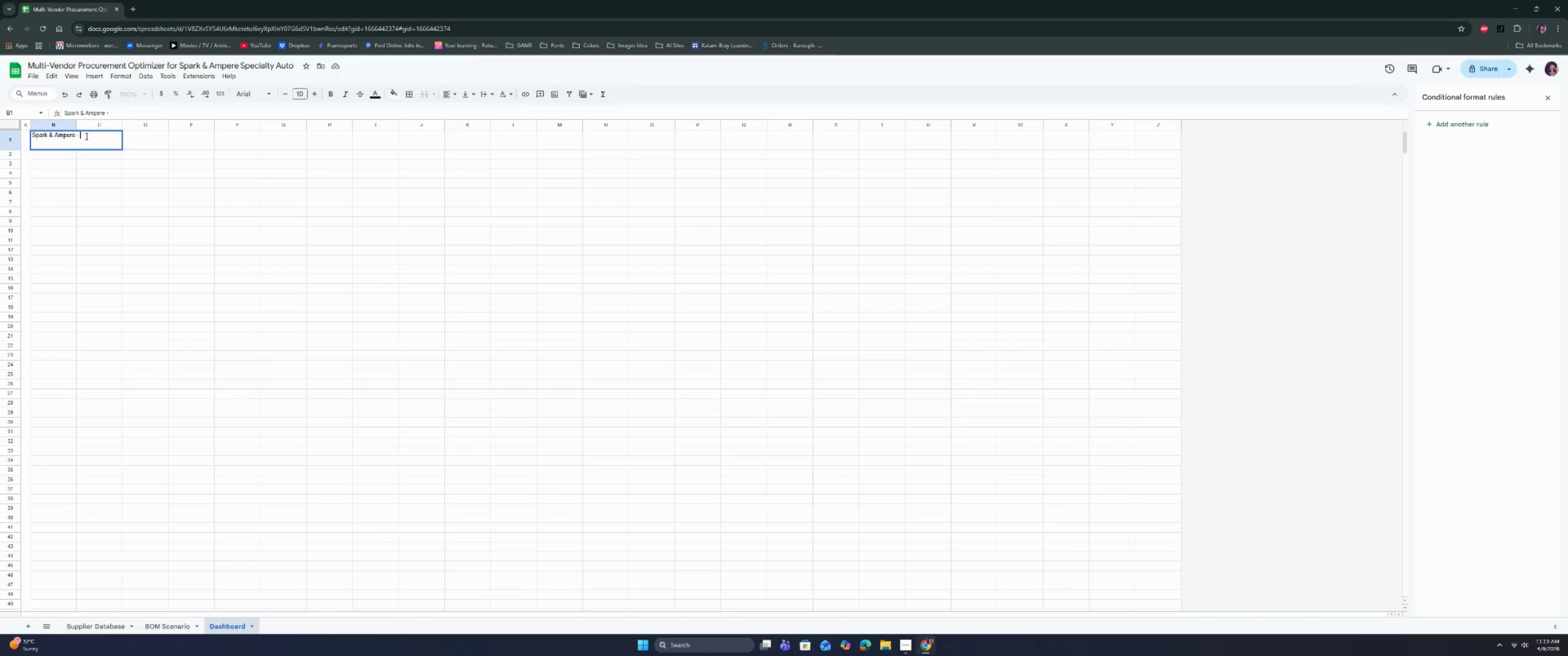 
key(Space)
 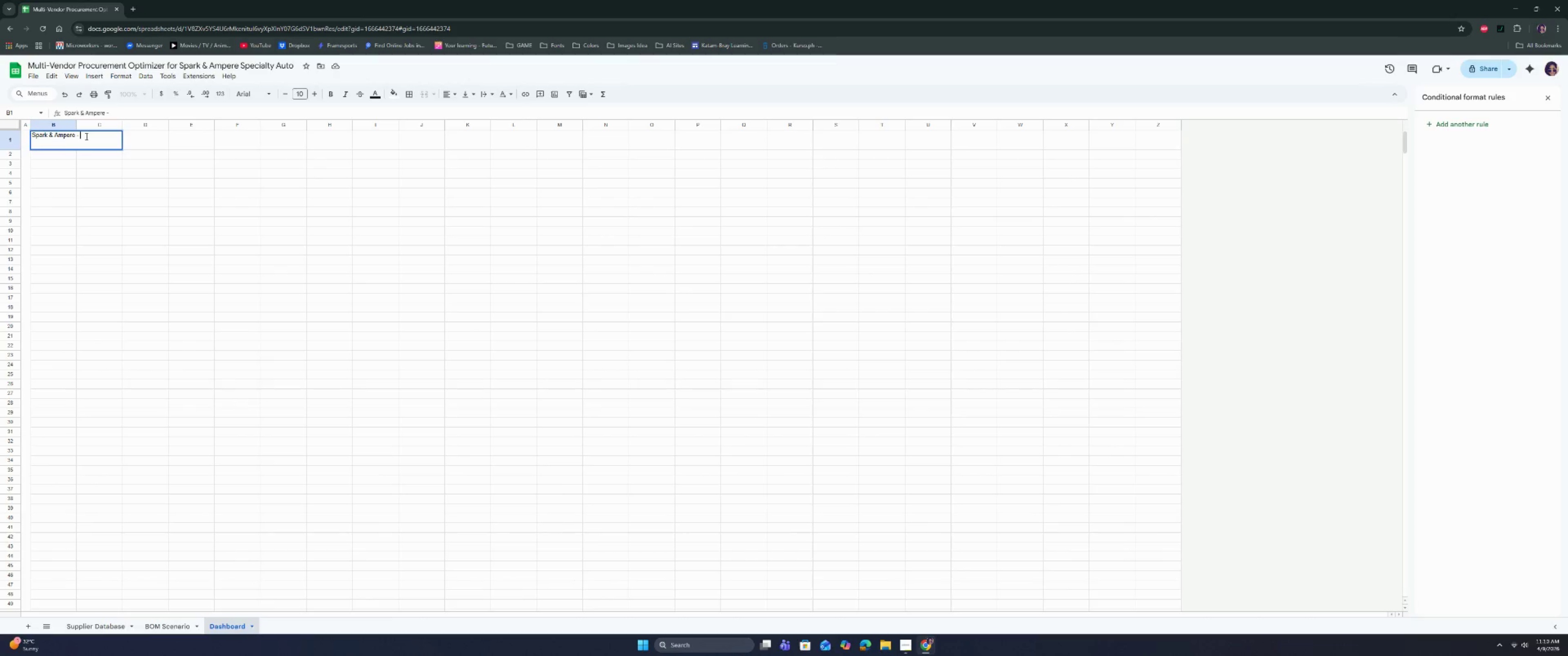 
key(Control+V)
 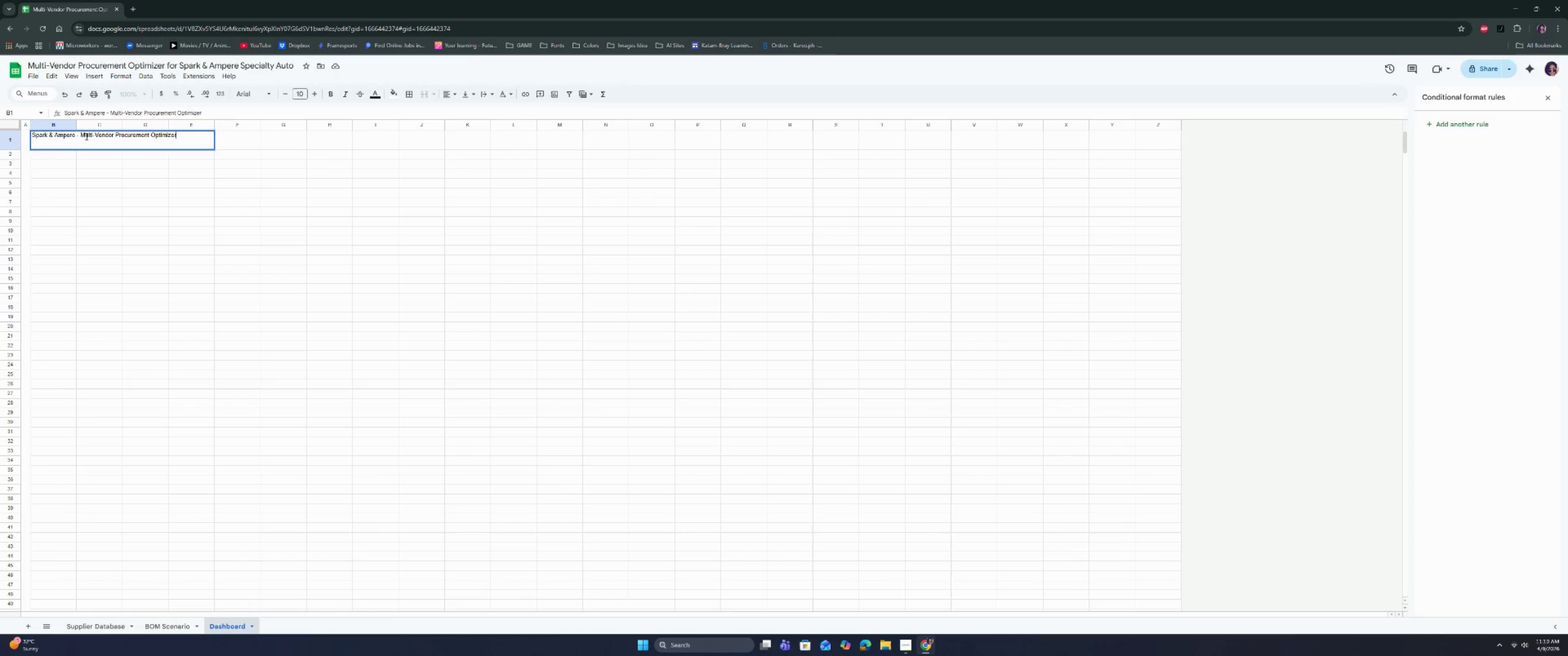 
type( Dashboard)
 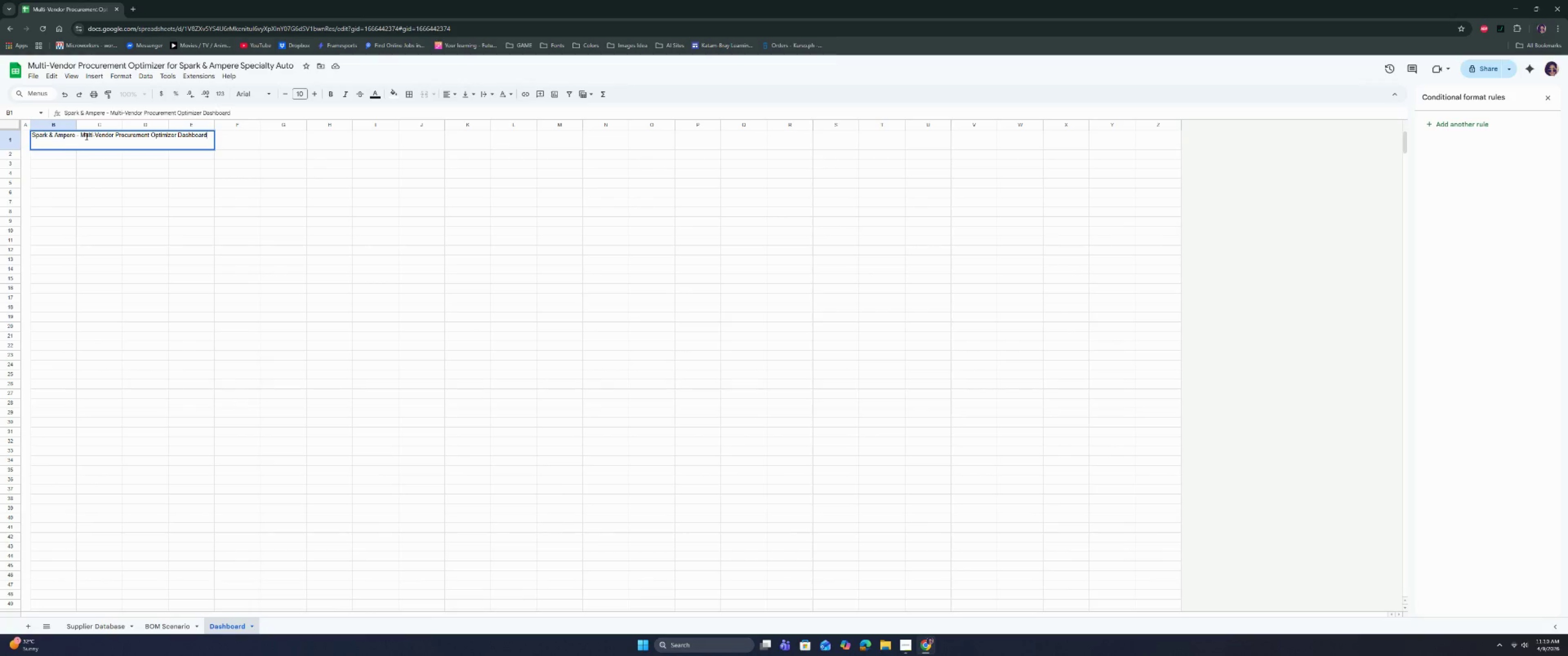 
wait(5.62)
 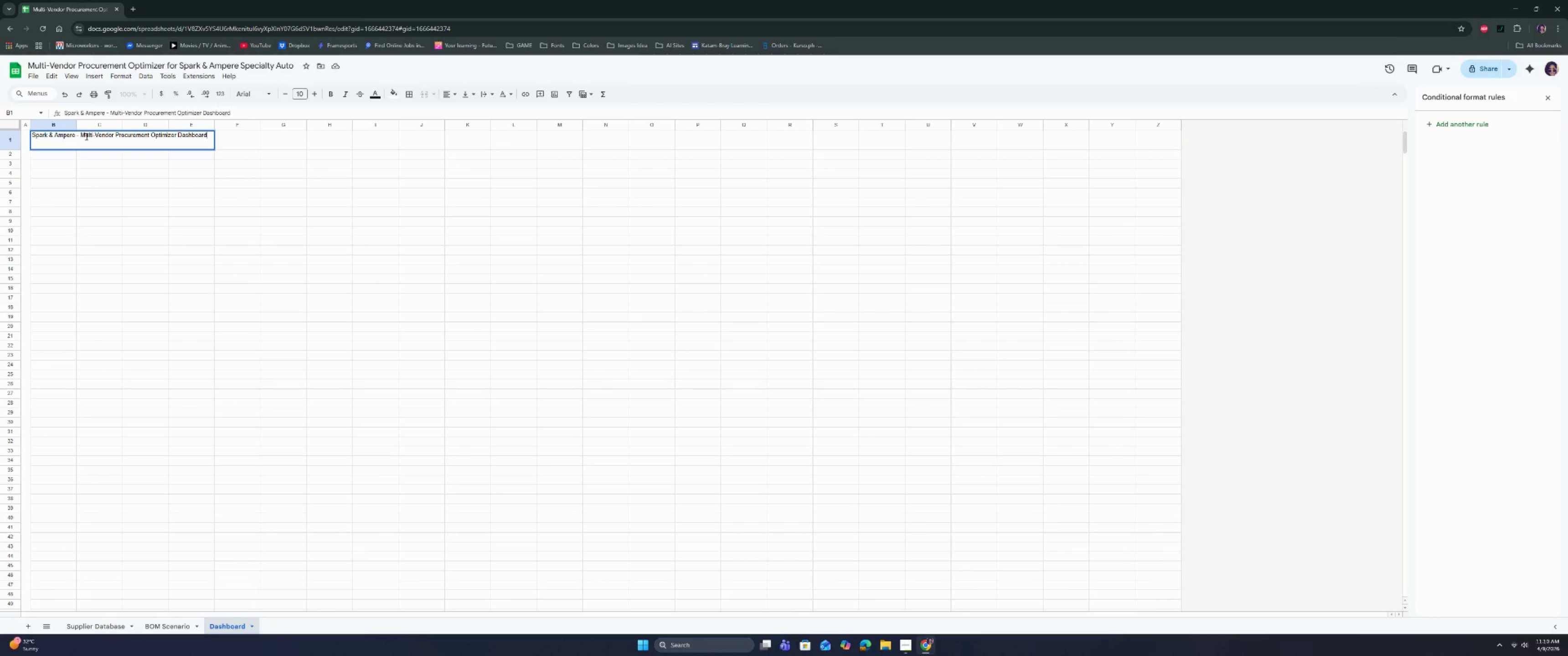 
hold_key(key=ArrowLeft, duration=1.54)
 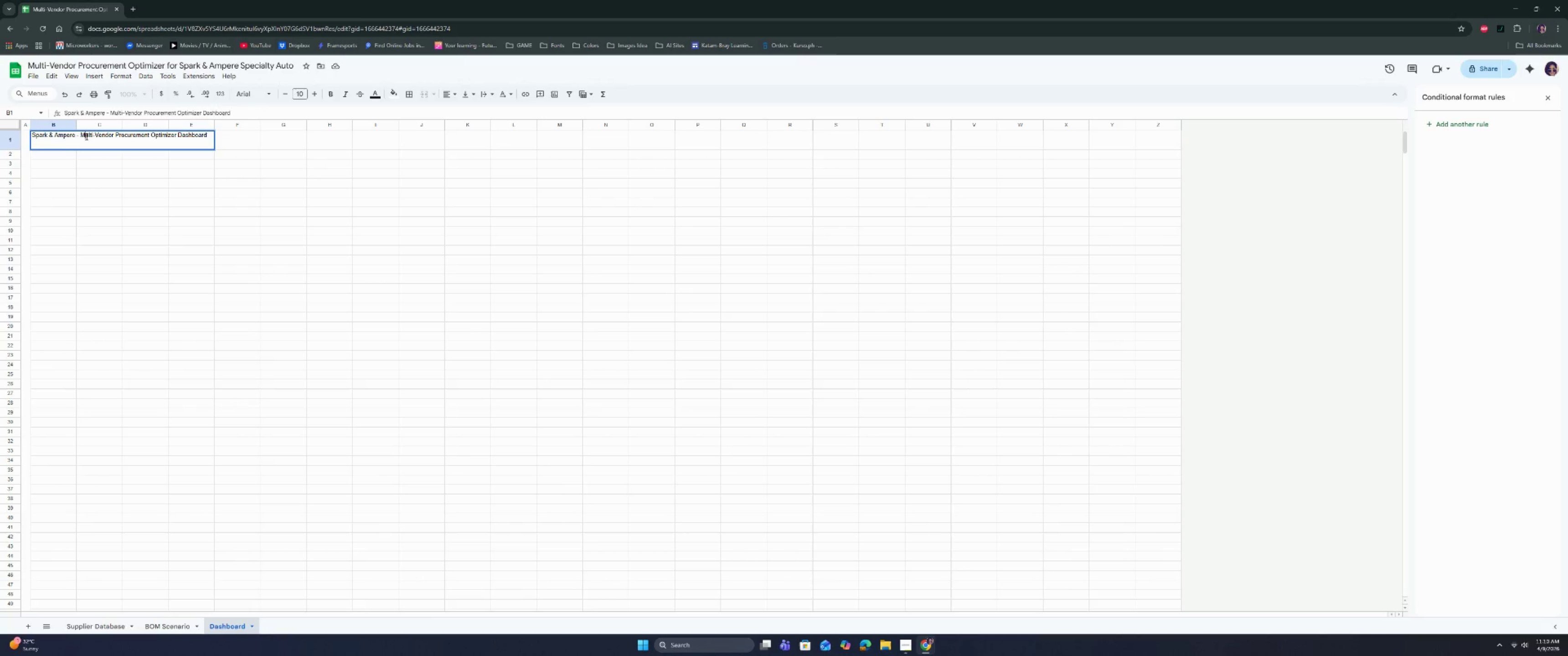 
hold_key(key=ArrowLeft, duration=0.32)
 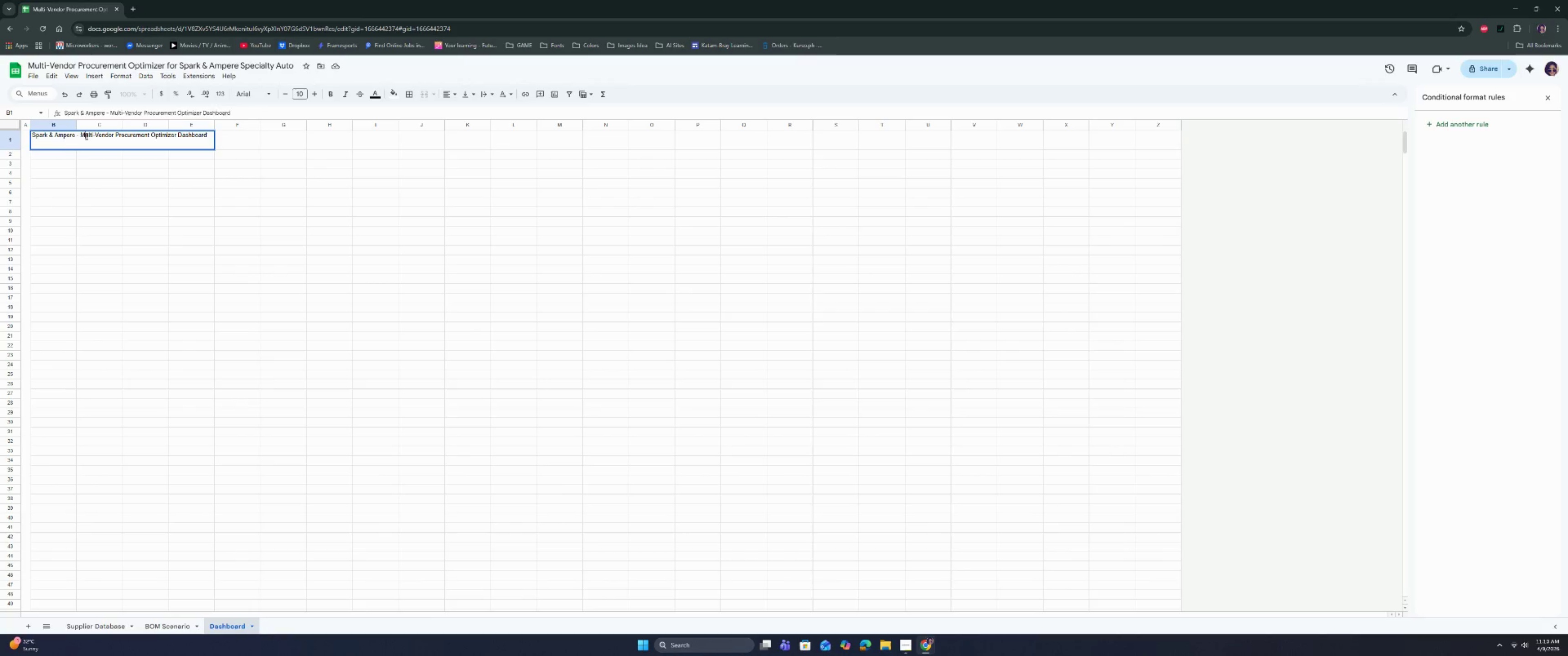 
key(ArrowLeft)
 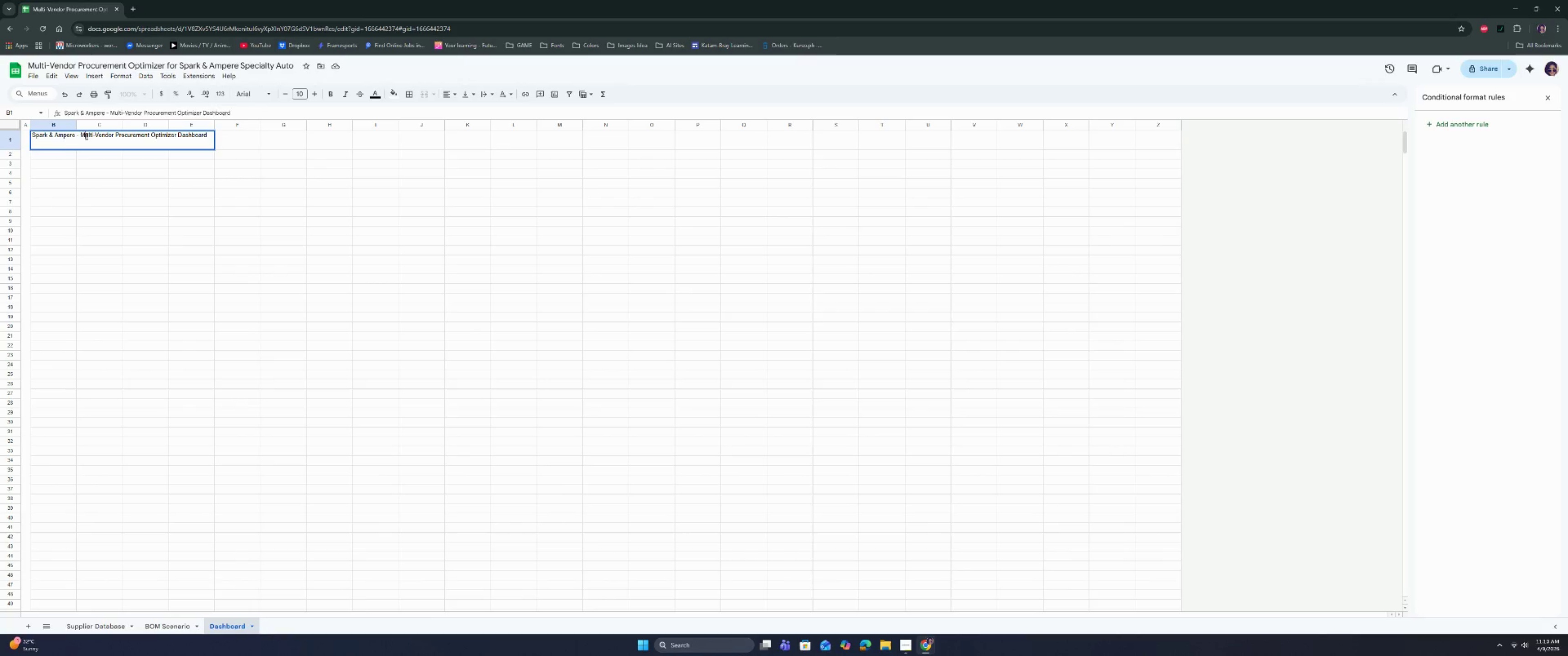 
key(ArrowLeft)
 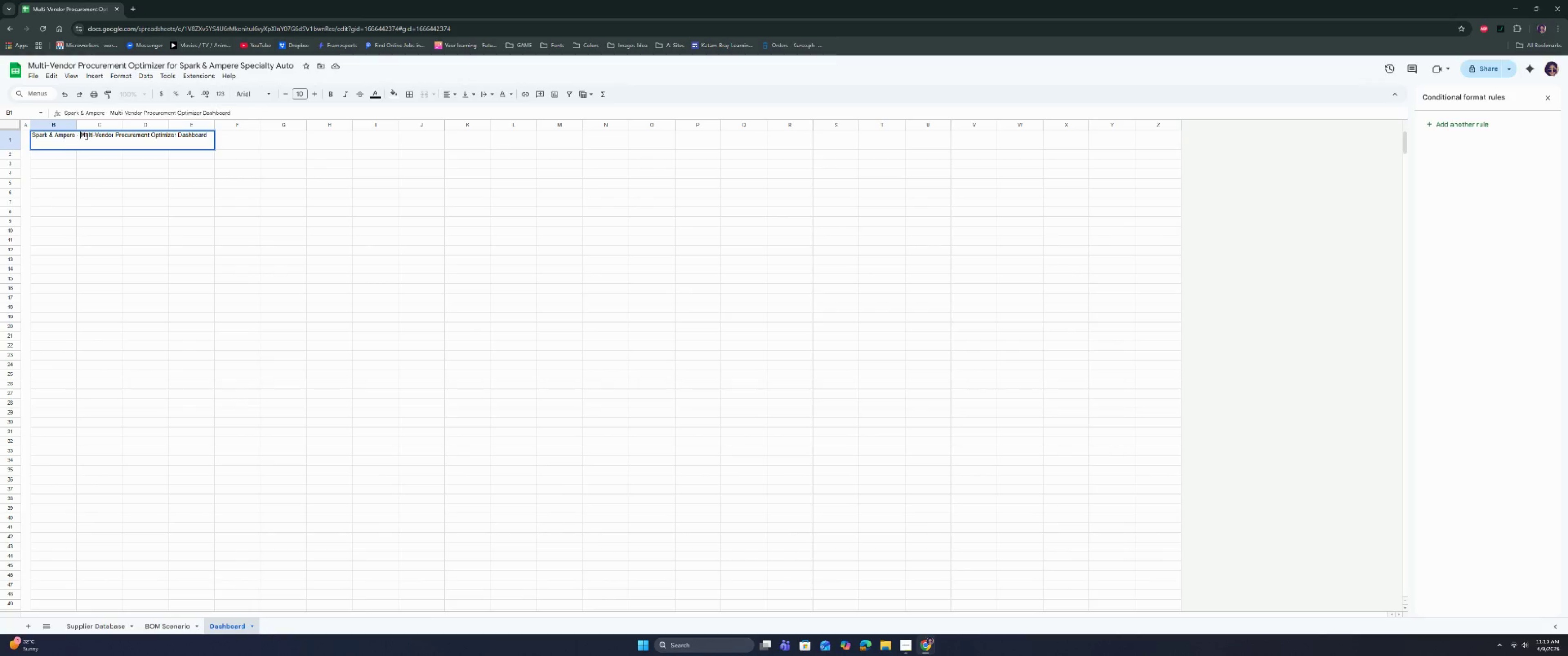 
key(ArrowLeft)
 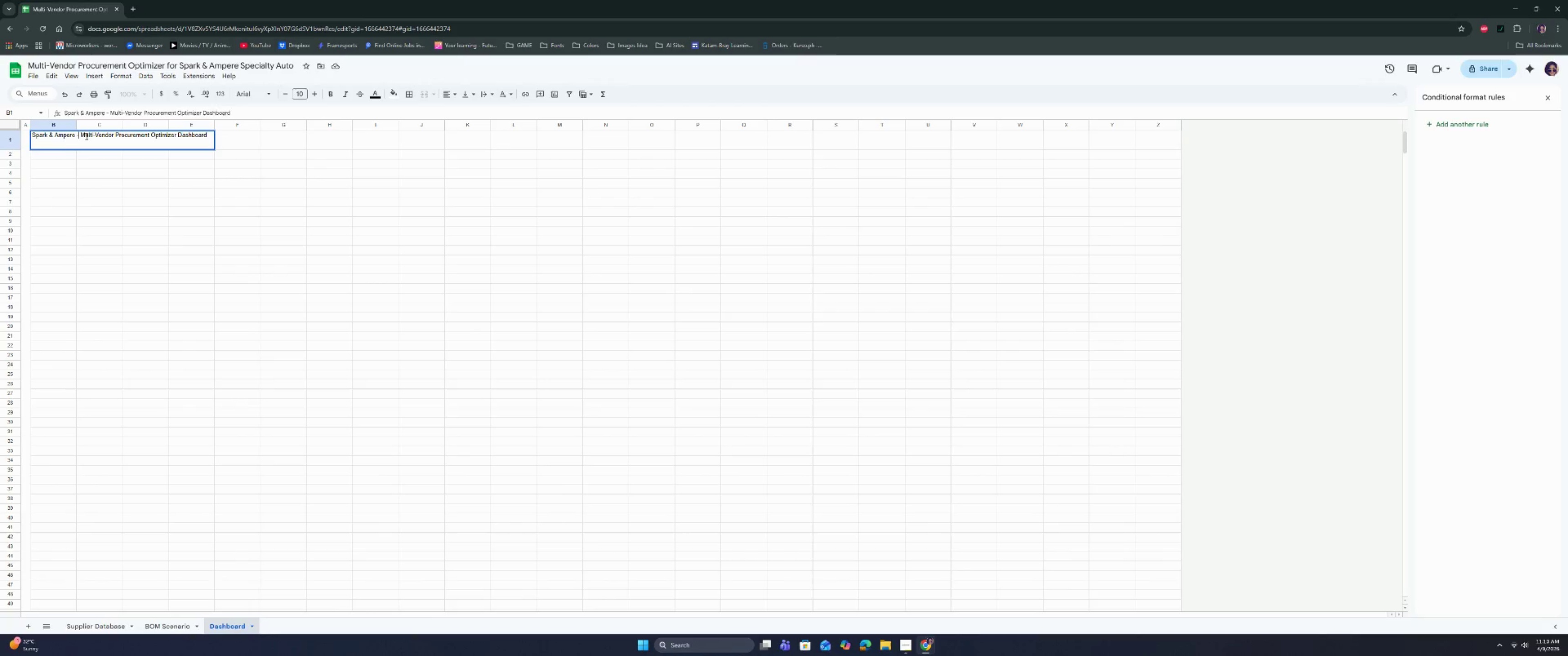 
key(Backspace)
 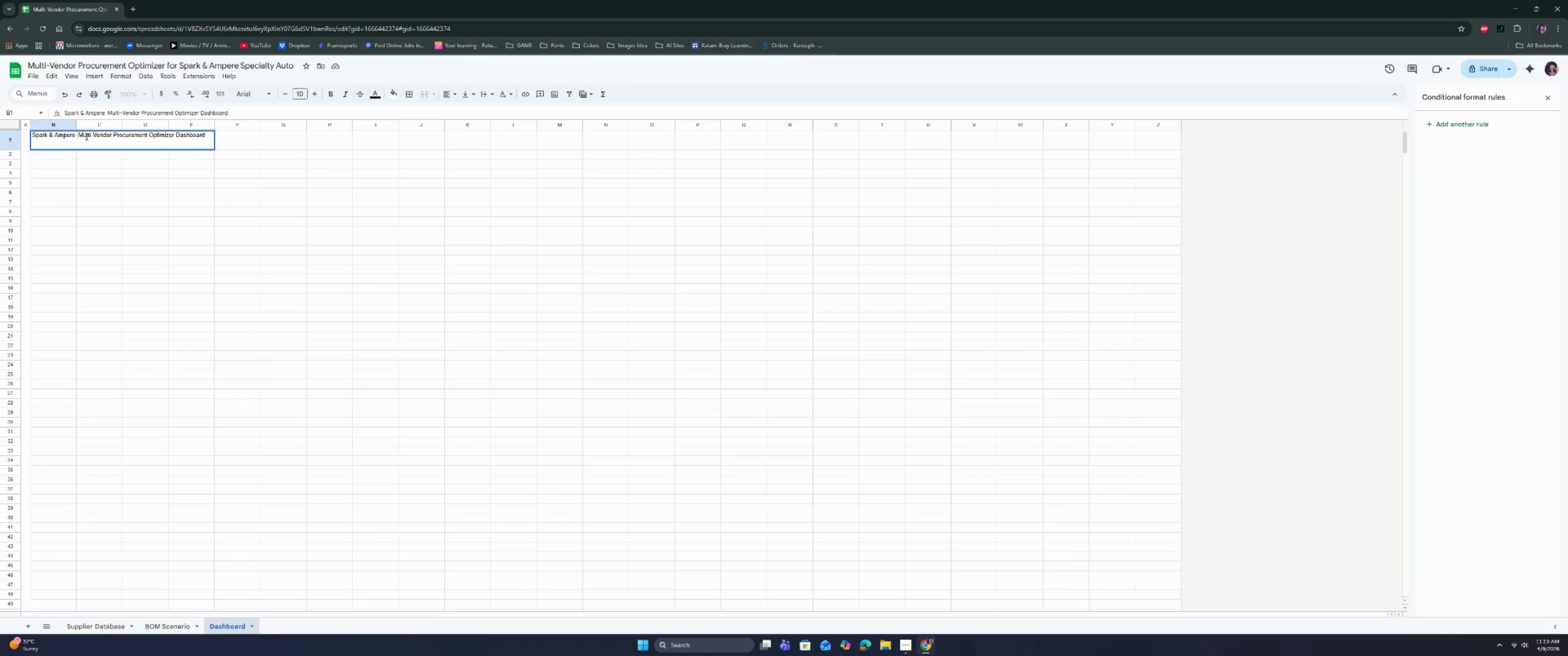 
key(Shift+Backslash)
 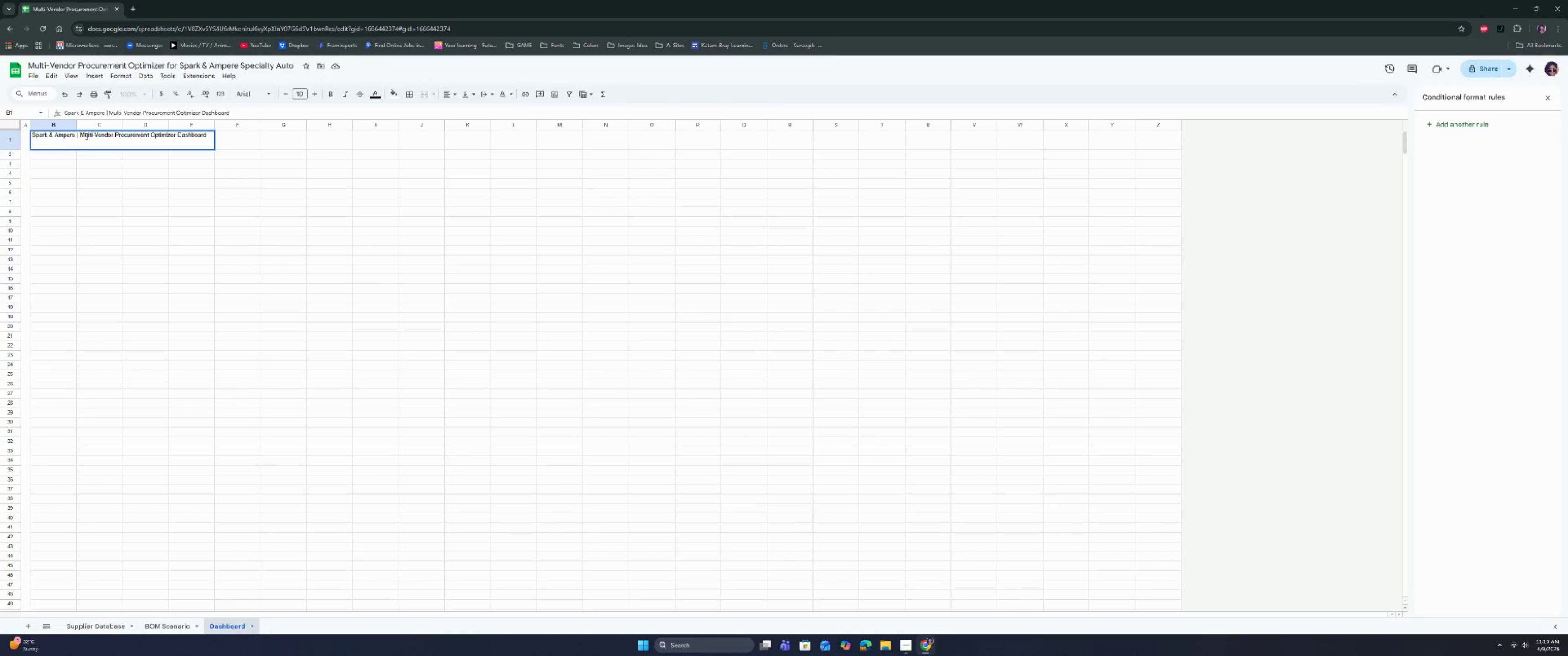 
key(Enter)
 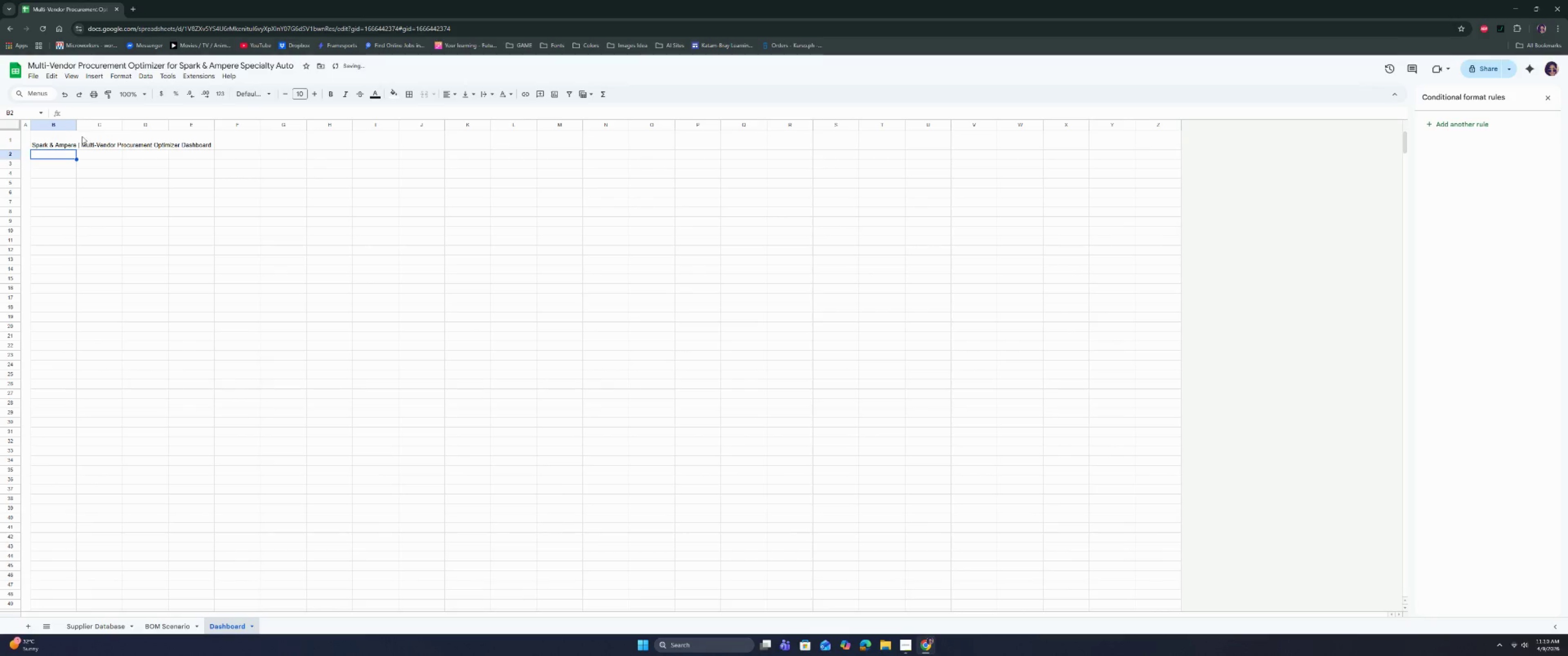 
left_click([60, 137])
 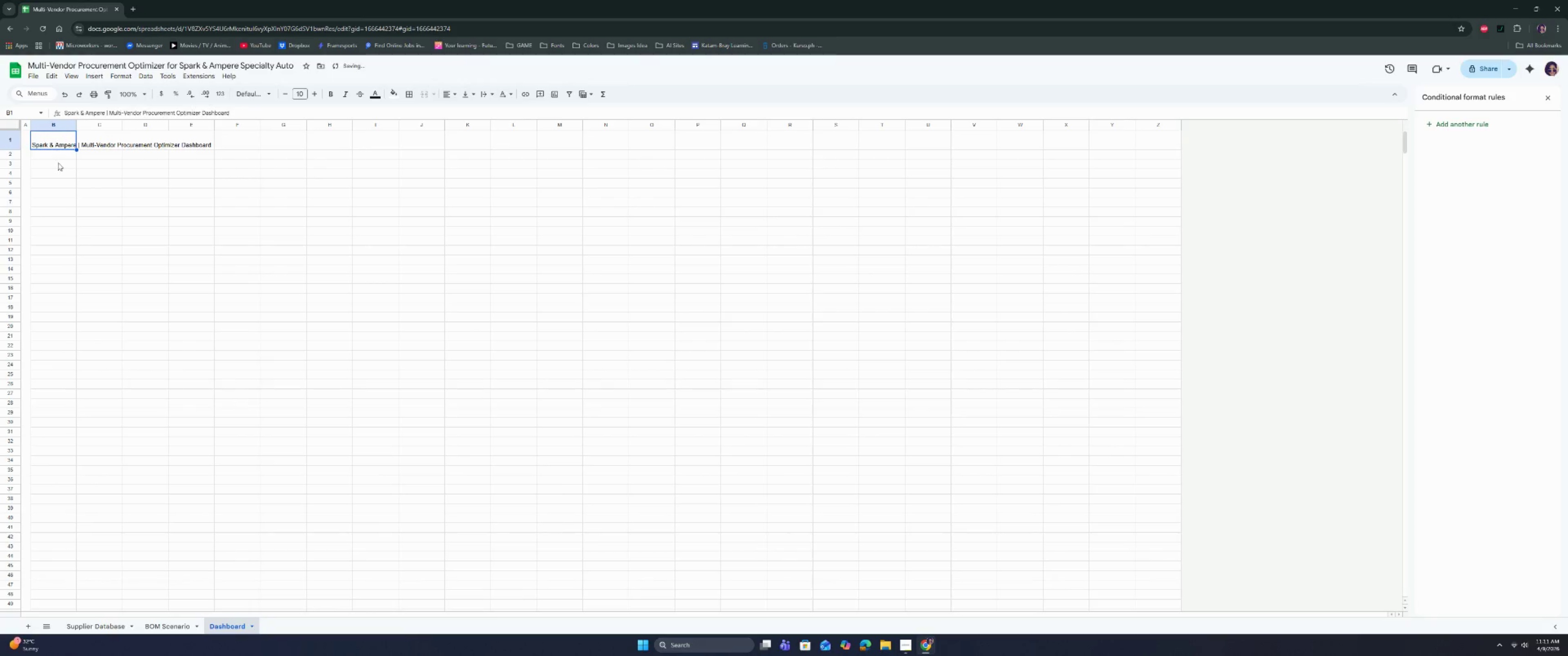 
left_click([61, 171])
 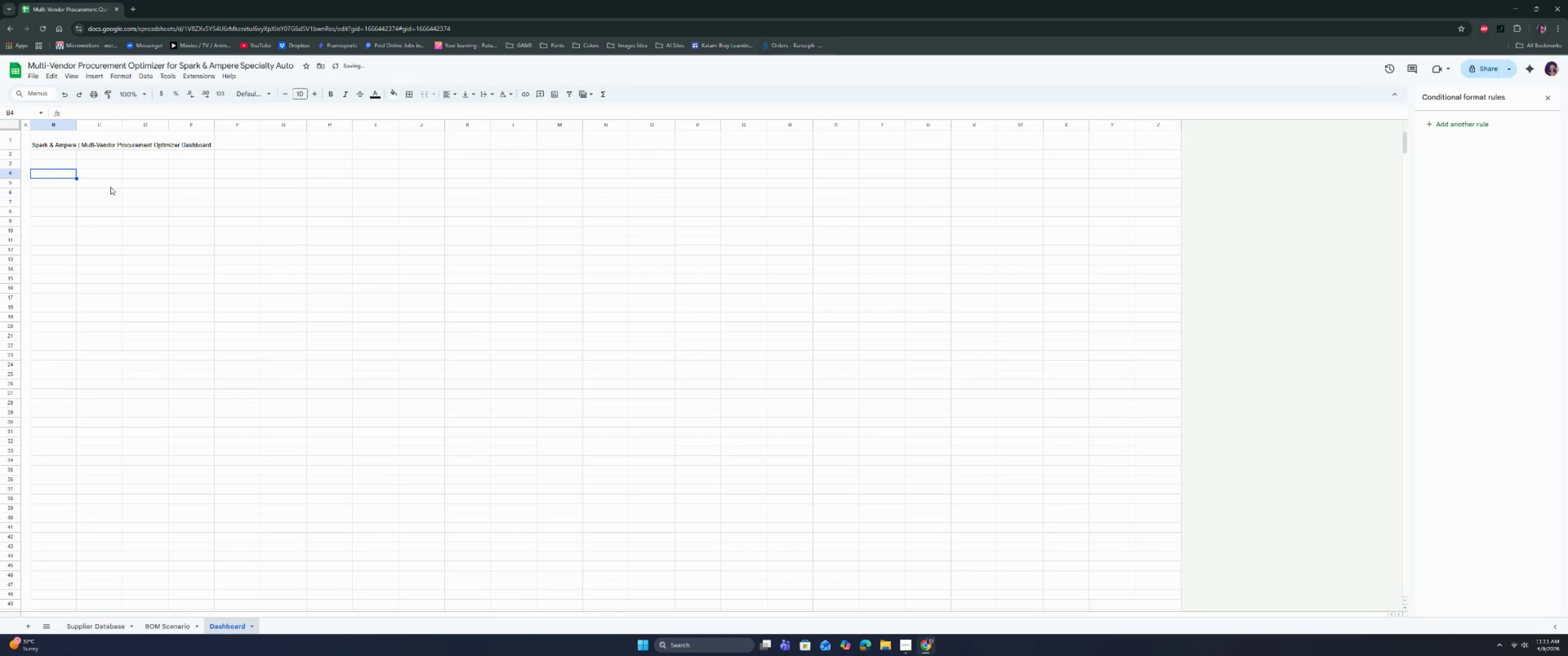 
left_click([110, 186])
 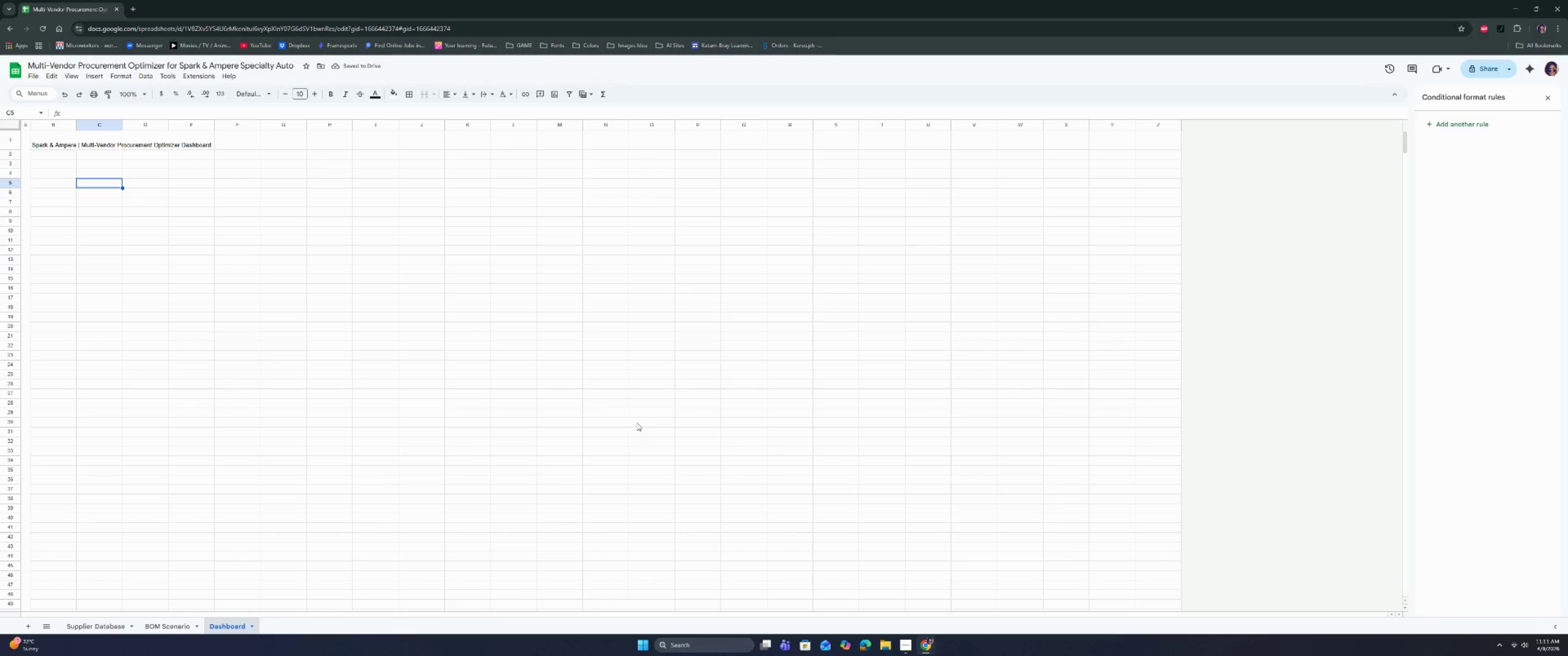 
left_click([910, 642])